 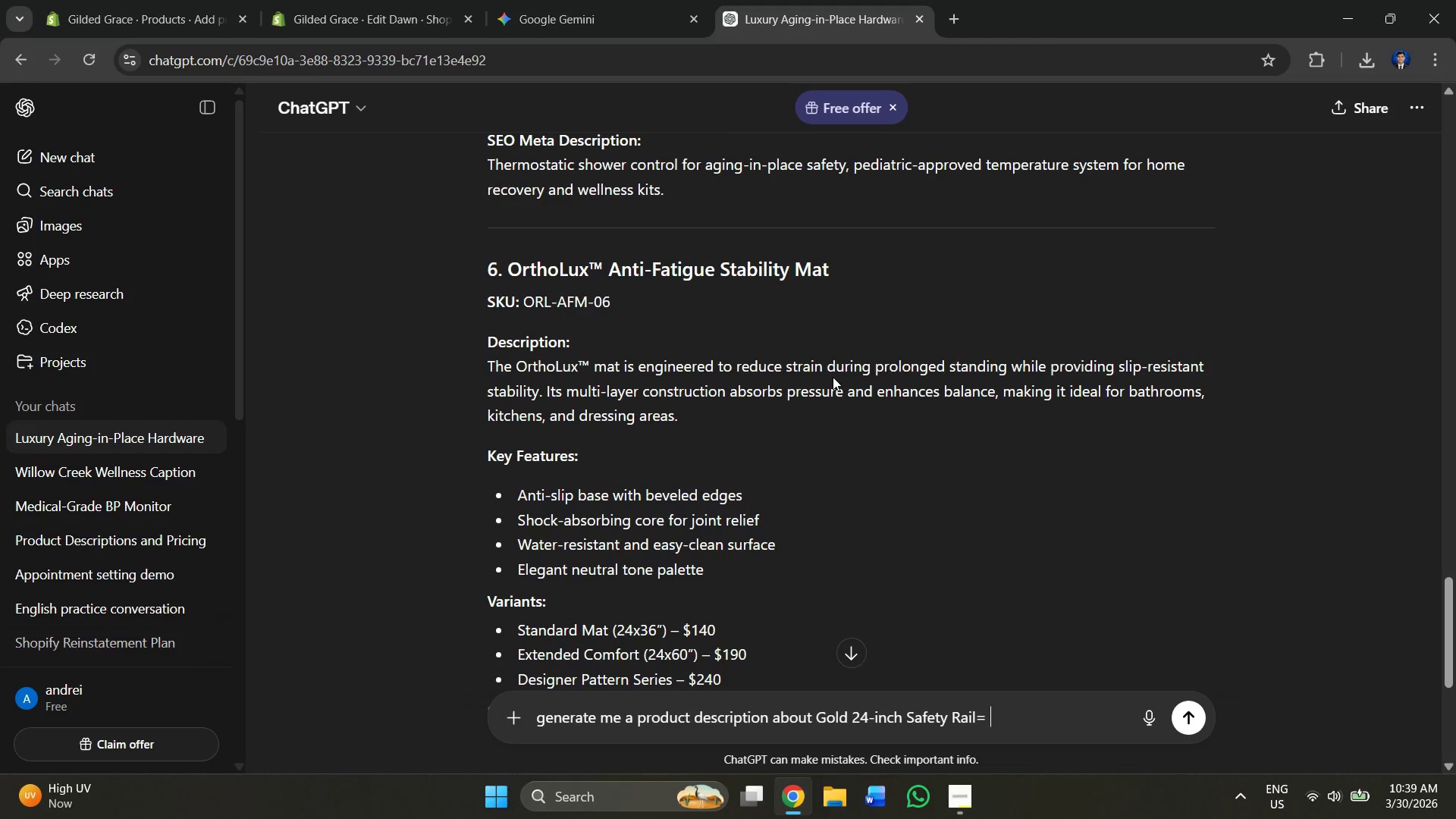 
key(Control+V)
 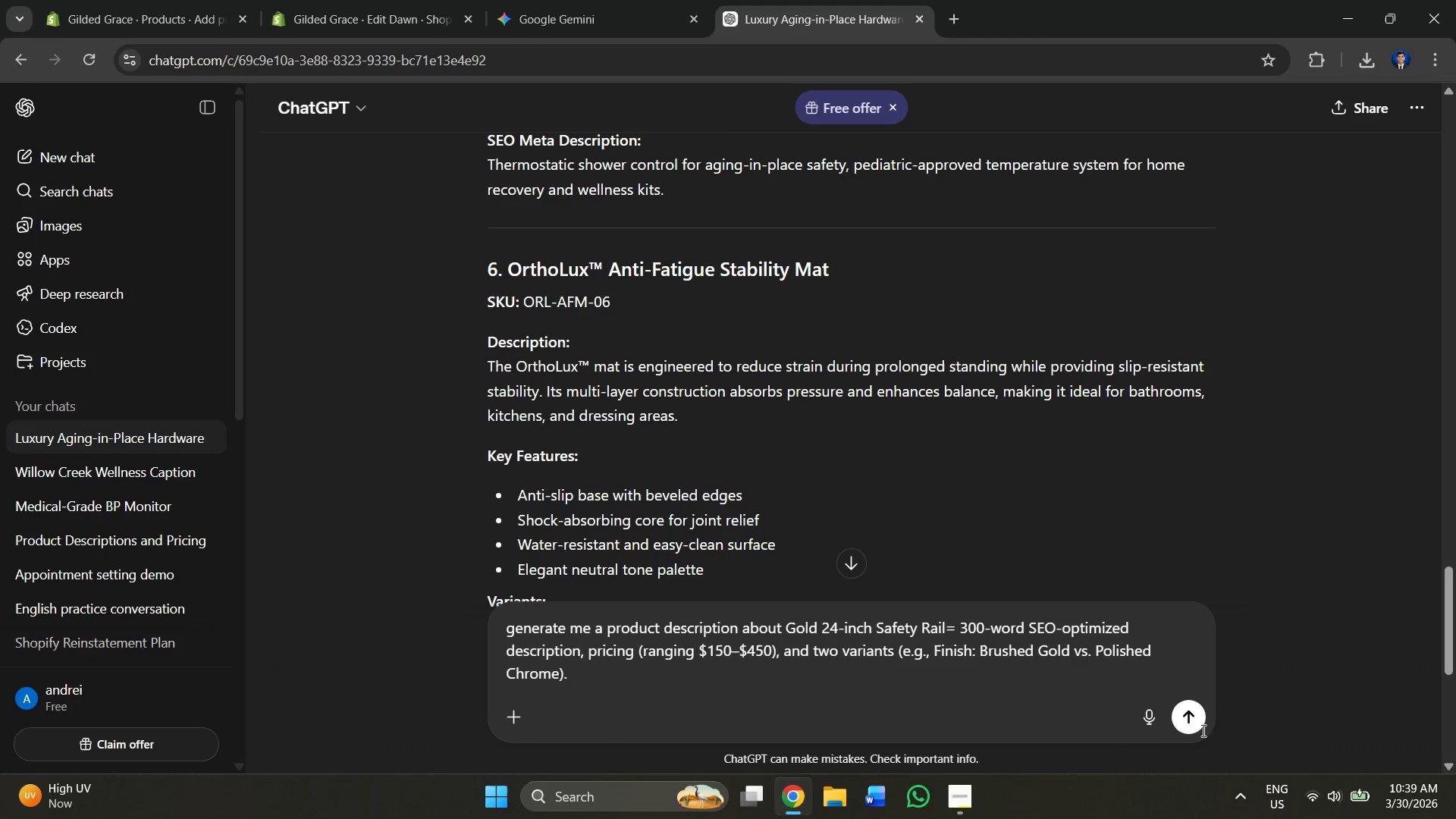 
left_click([1194, 724])
 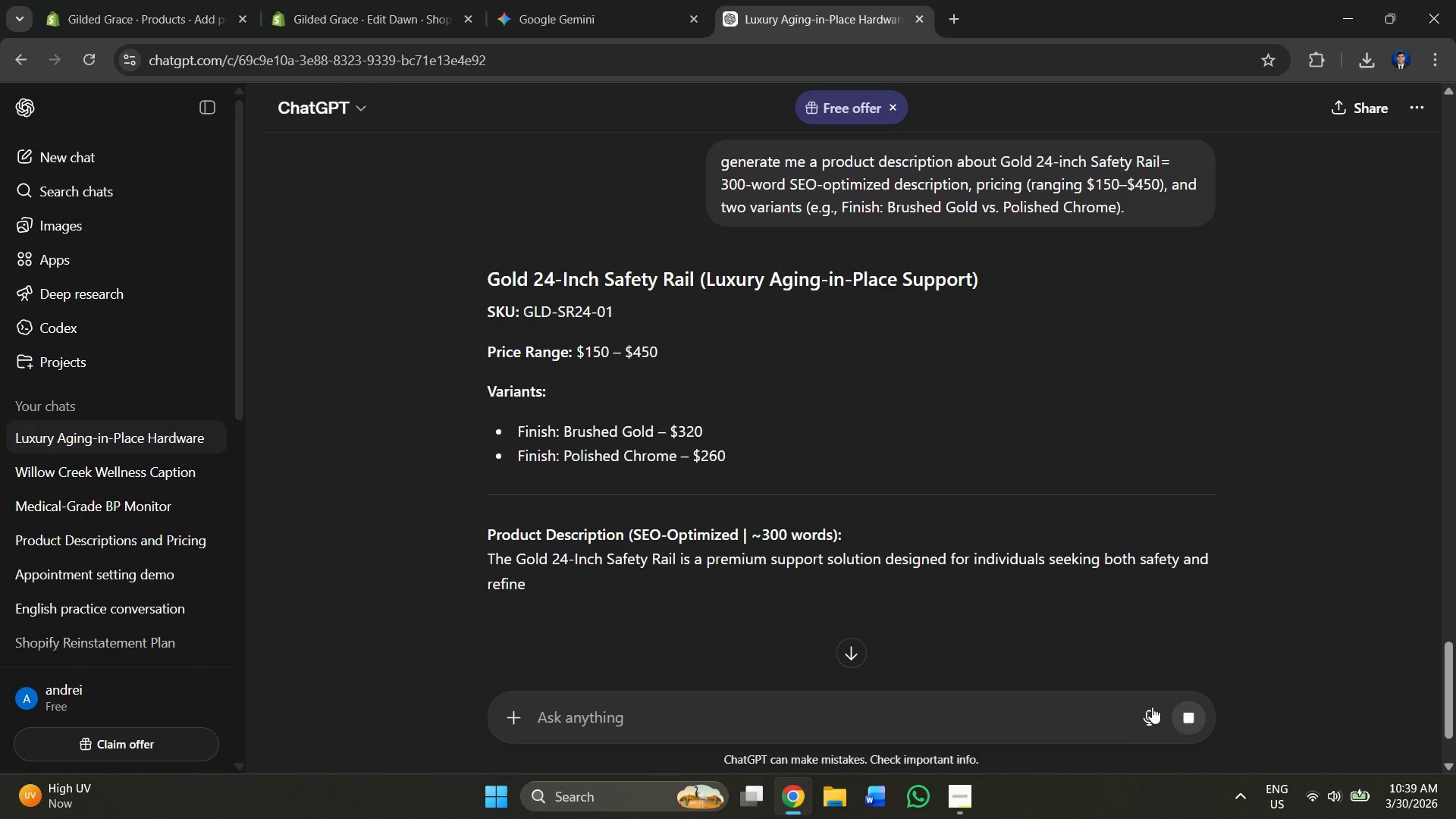 
wait(5.5)
 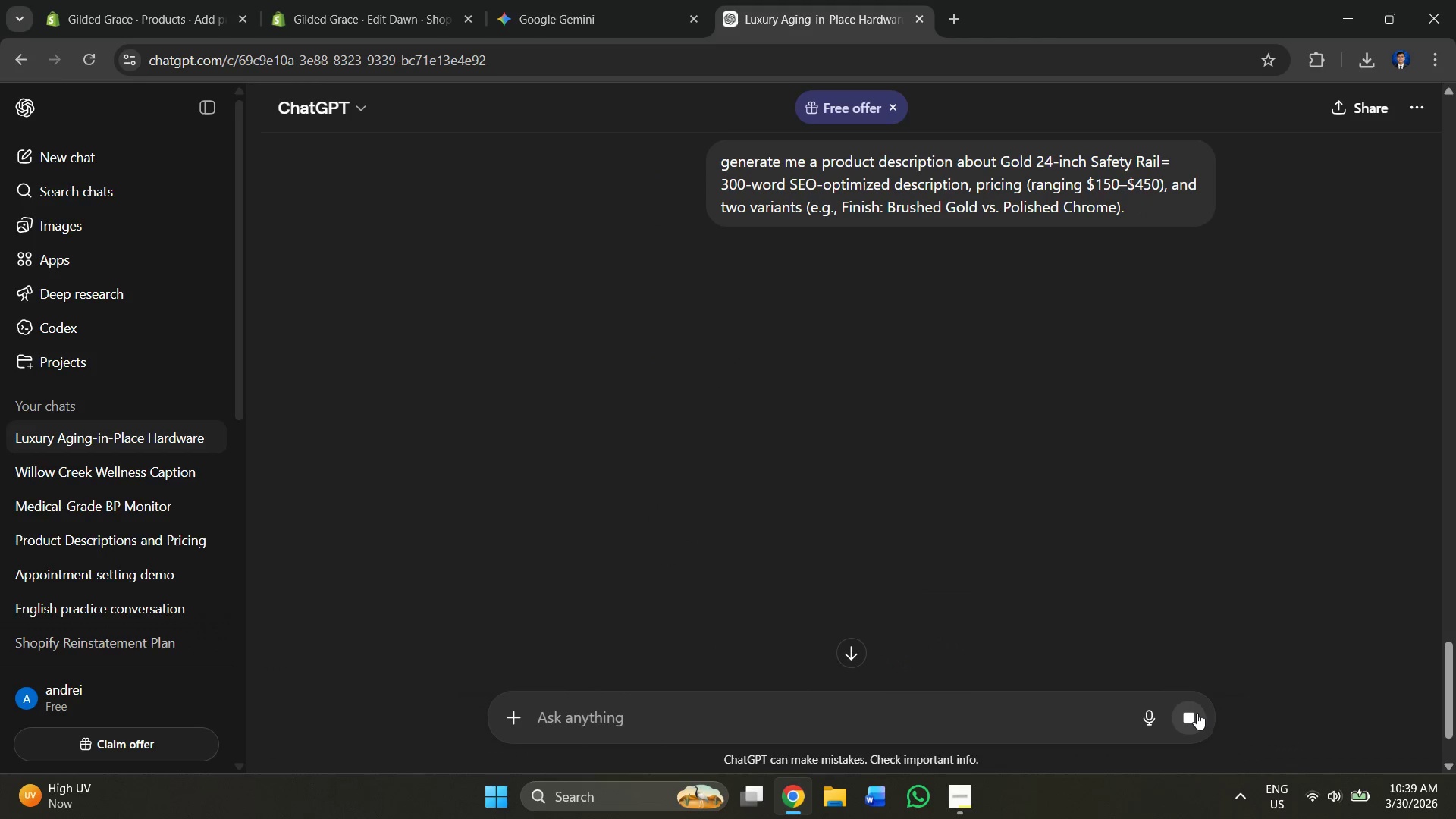 
scroll: coordinate [579, 318], scroll_direction: down, amount: 7.0
 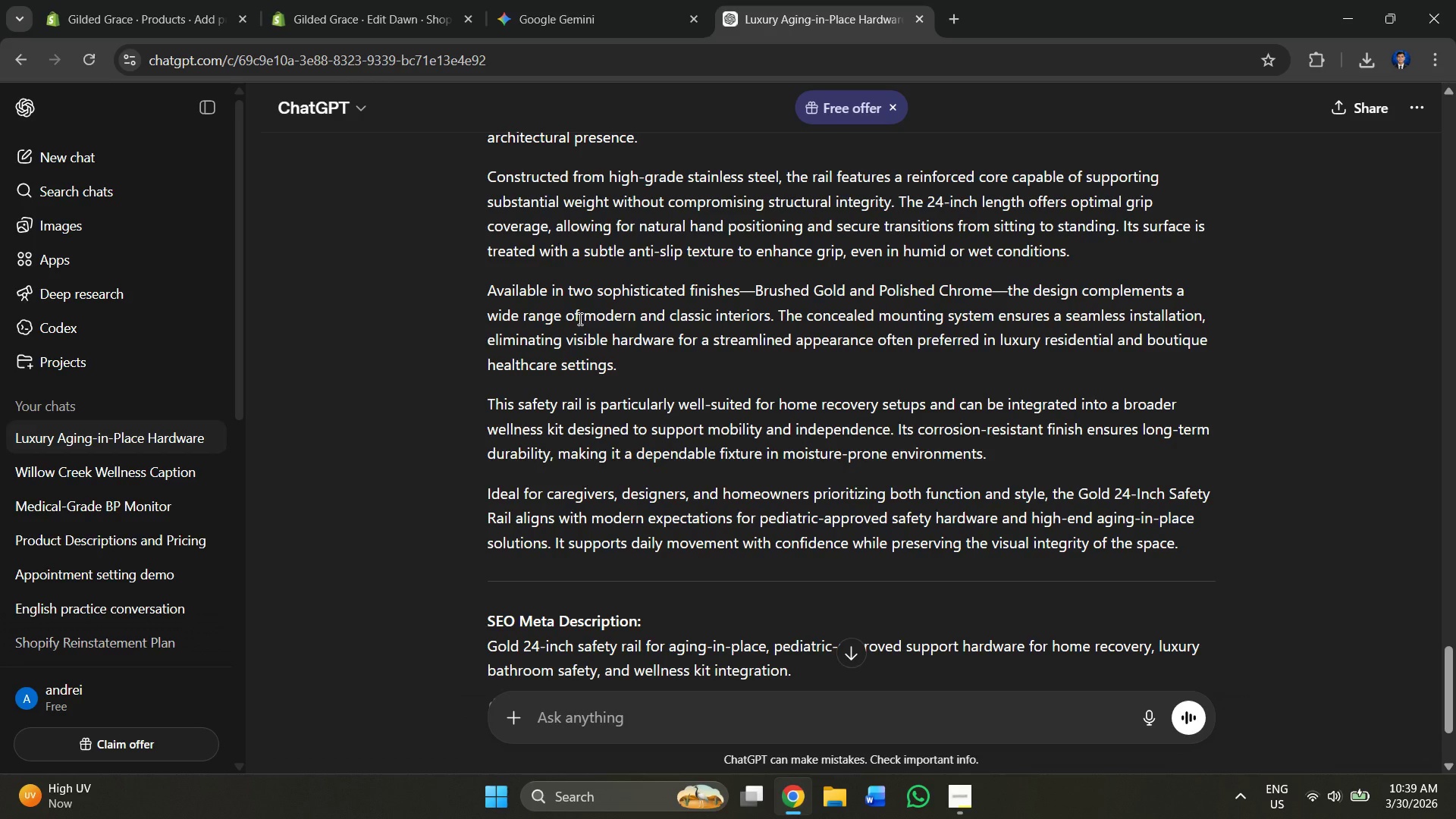 
scroll: coordinate [579, 318], scroll_direction: up, amount: 2.0
 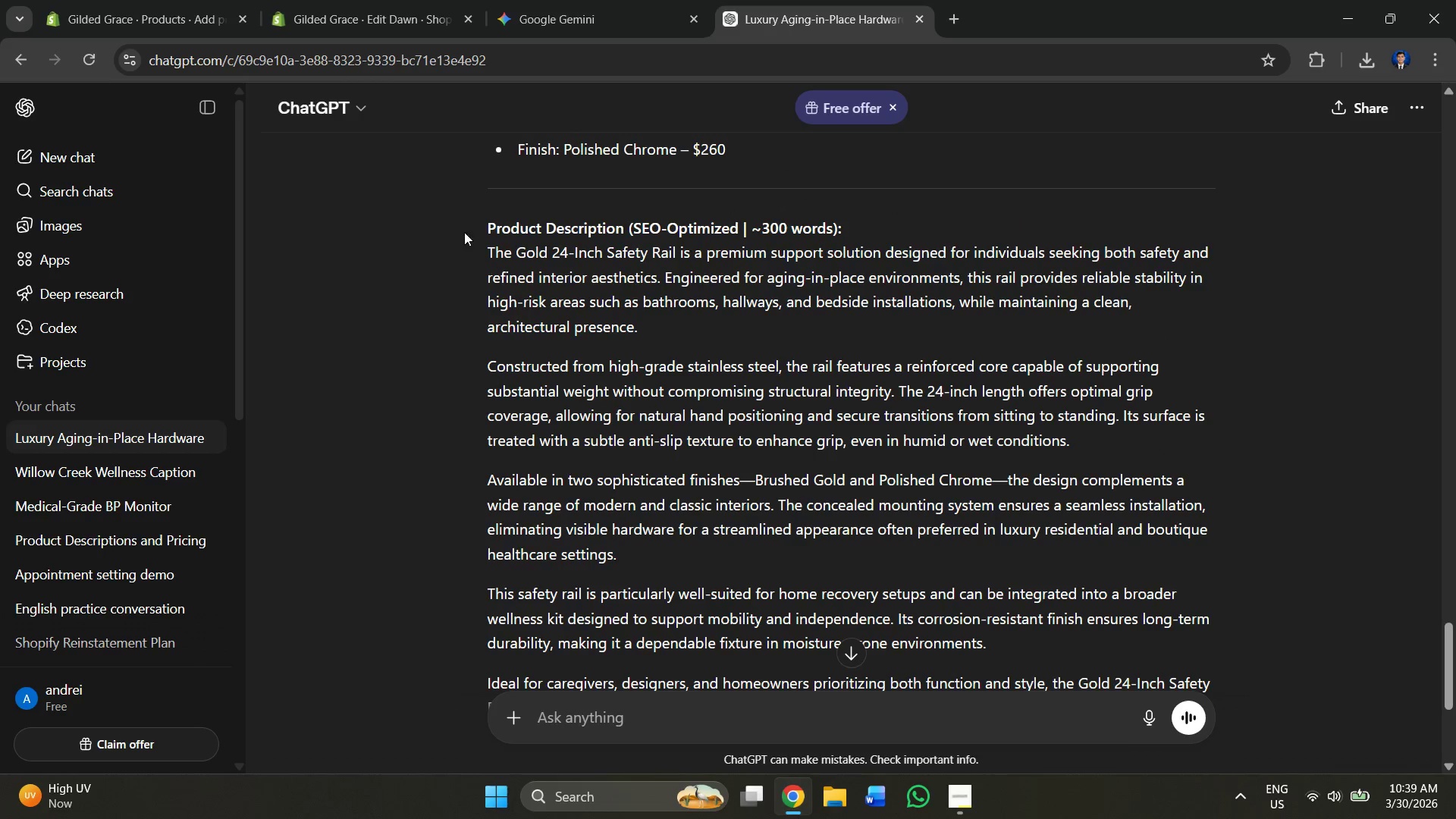 
scroll: coordinate [636, 347], scroll_direction: down, amount: 4.0
 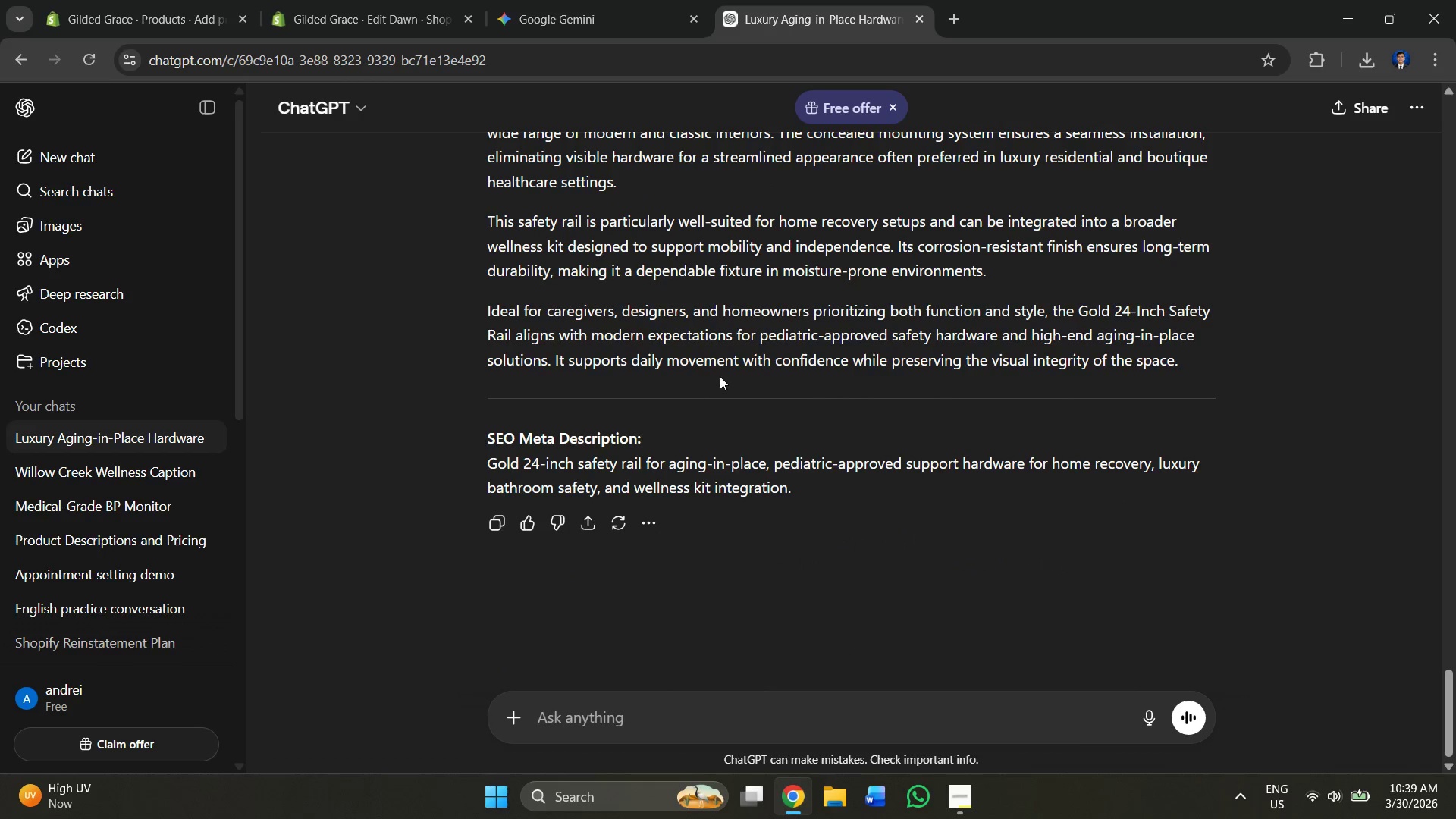 
scroll: coordinate [519, 195], scroll_direction: up, amount: 3.0
 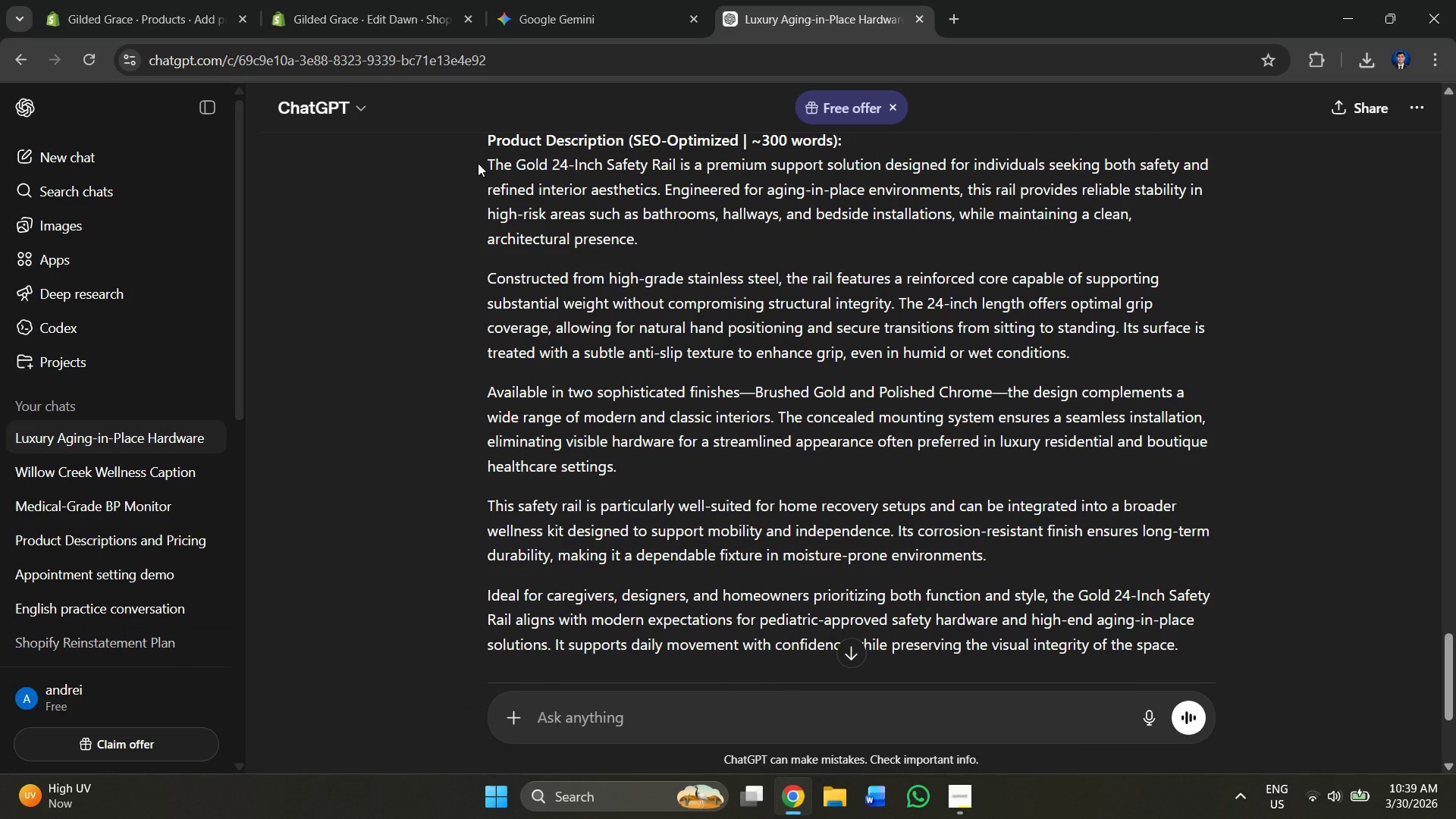 
left_click_drag(start_coordinate=[483, 155], to_coordinate=[1243, 548])
 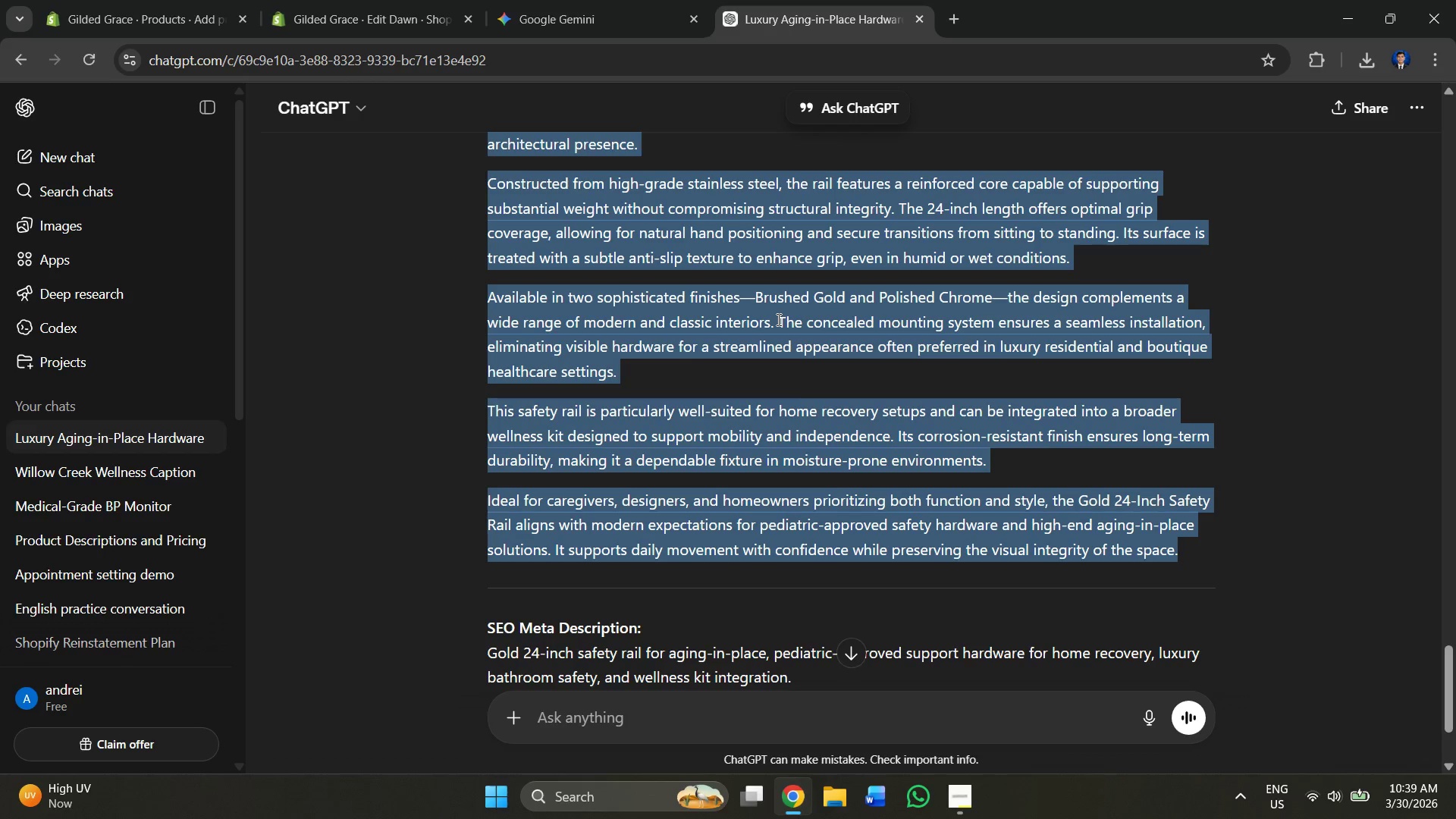 
scroll: coordinate [1119, 362], scroll_direction: down, amount: 1.0
 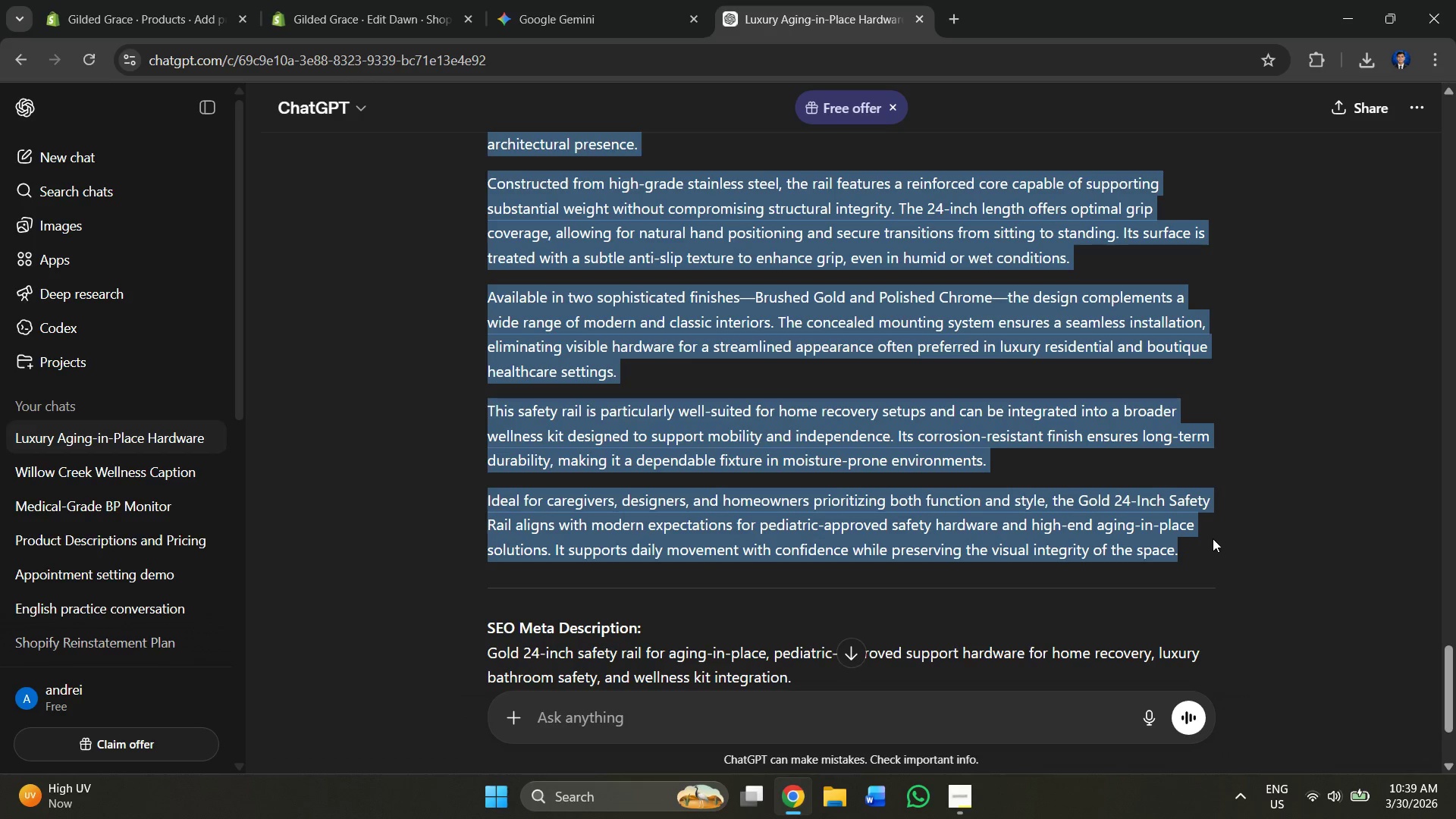 
right_click([777, 319])
 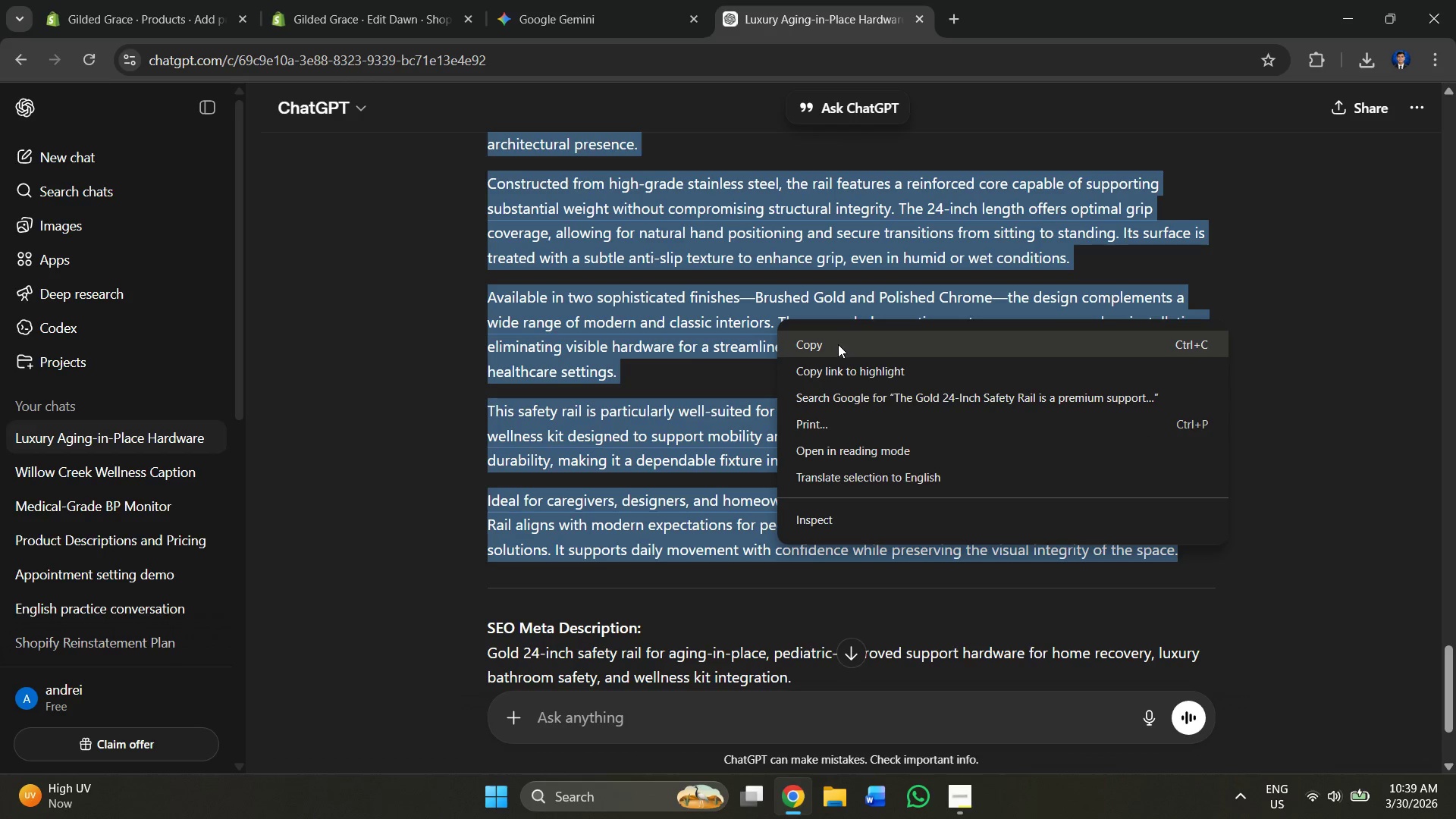 
left_click([838, 344])
 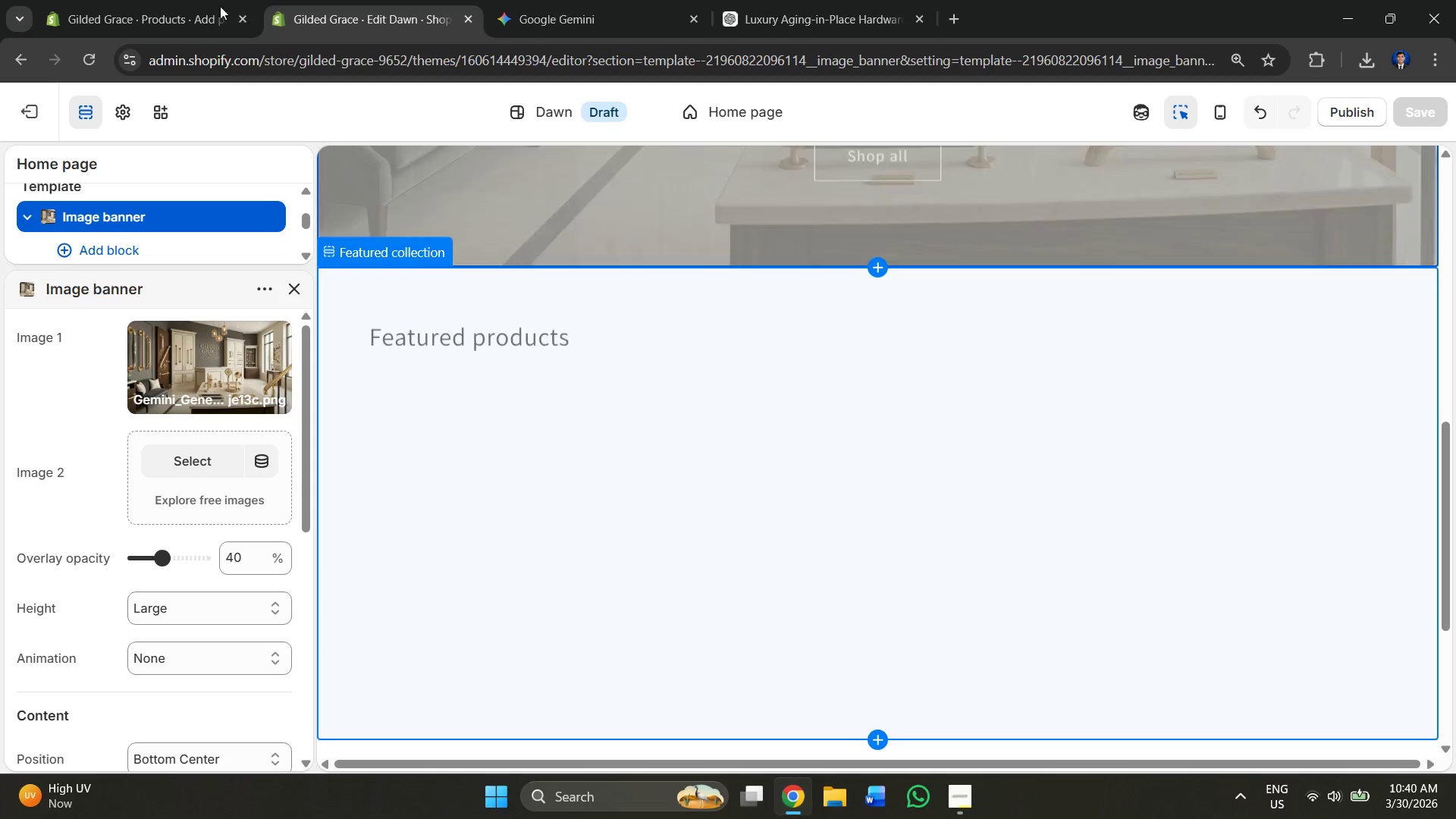 
left_click([169, 5])
 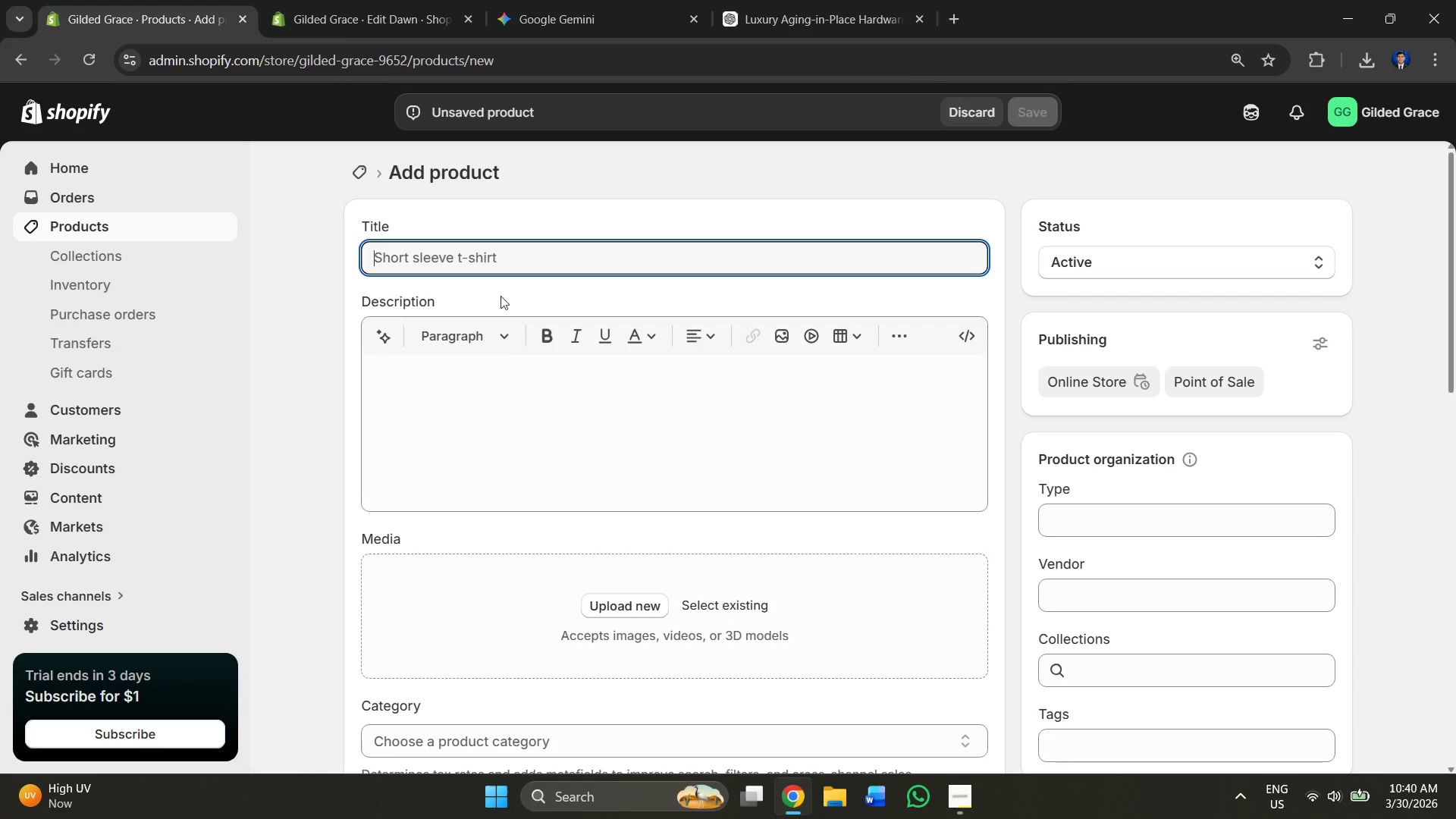 
left_click([497, 368])
 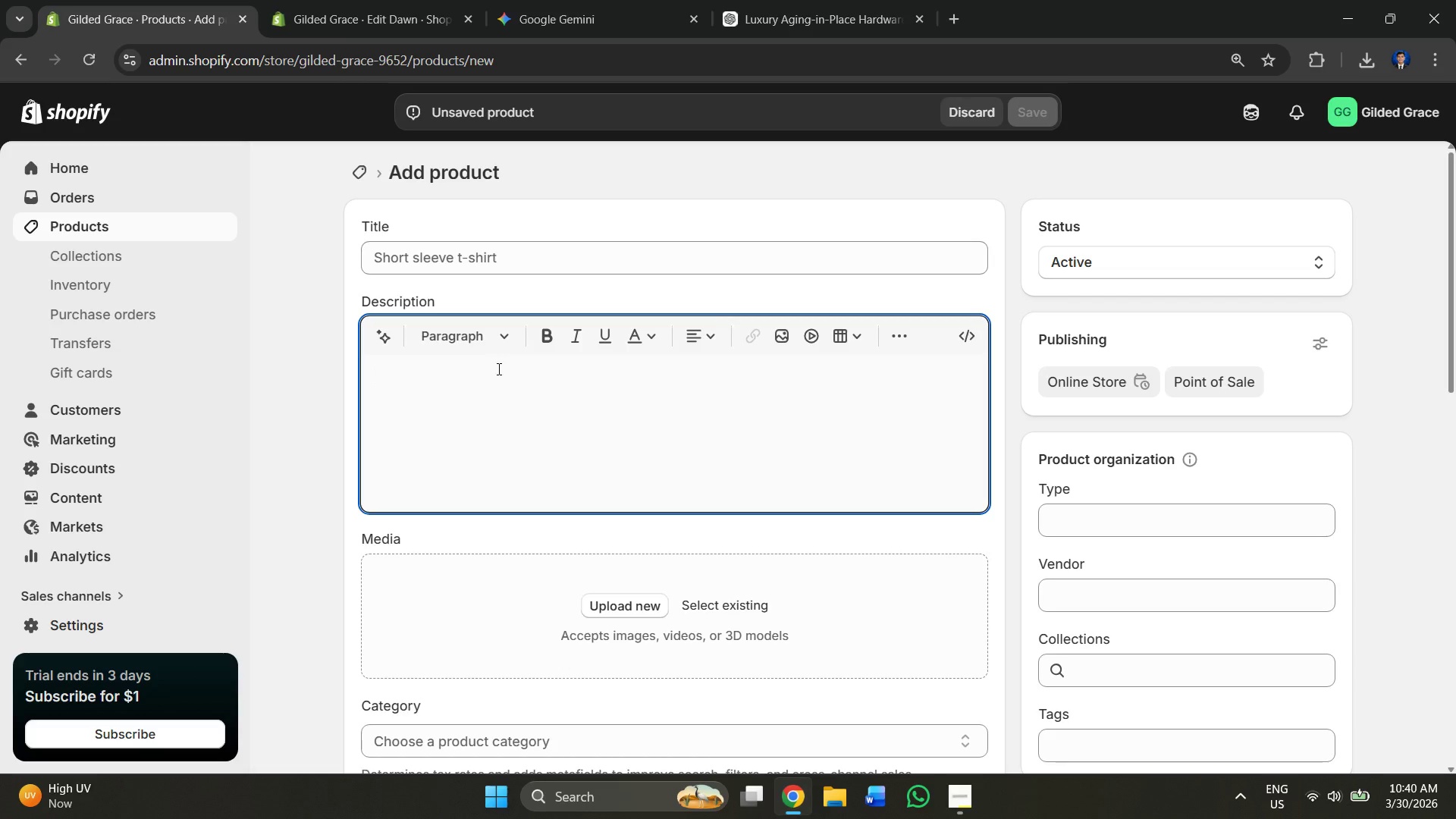 
key(Control+V)
 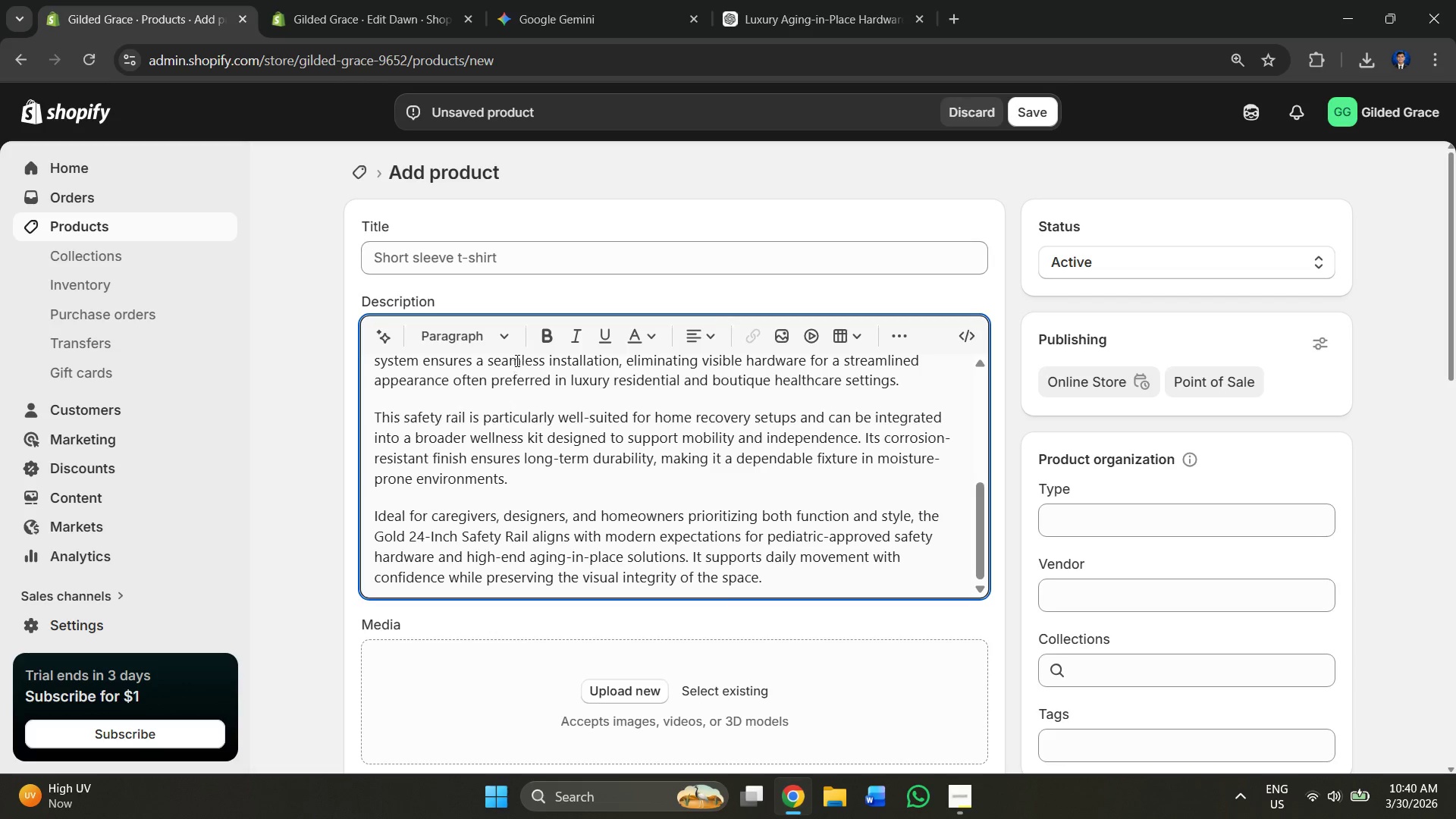 
scroll: coordinate [511, 335], scroll_direction: up, amount: 2.0
 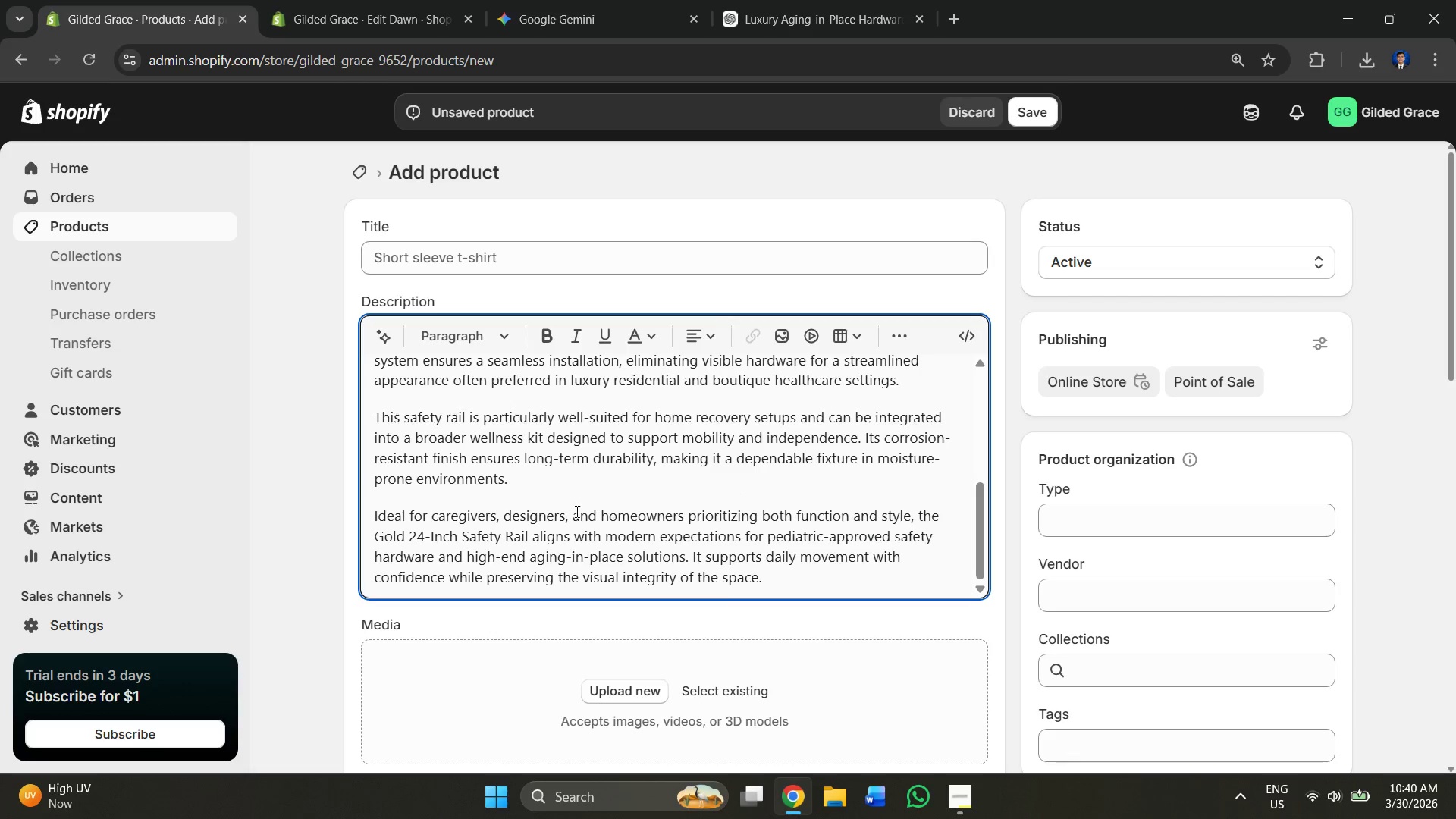 
scroll: coordinate [676, 526], scroll_direction: down, amount: 2.0
 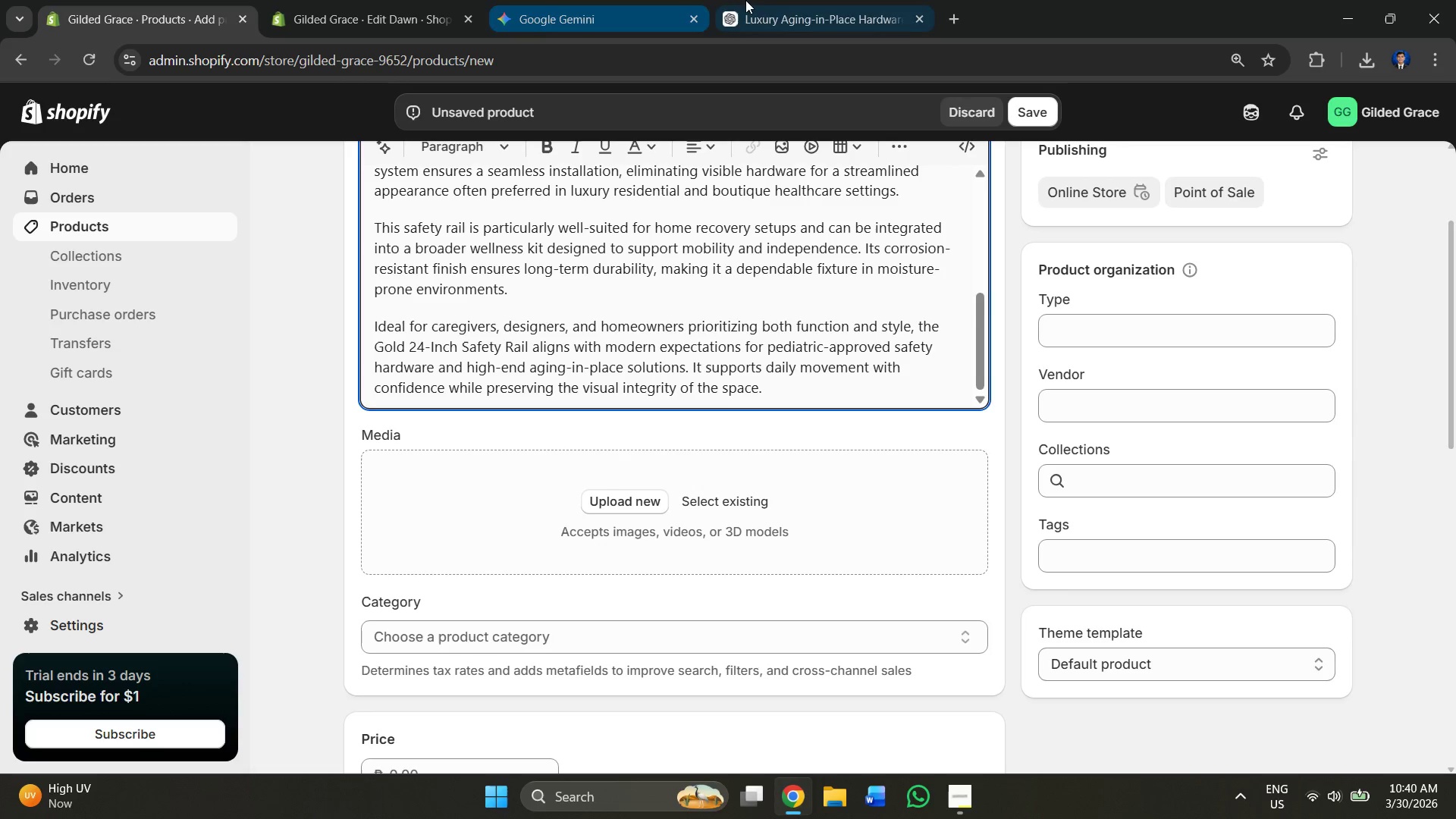 
left_click([799, 0])
 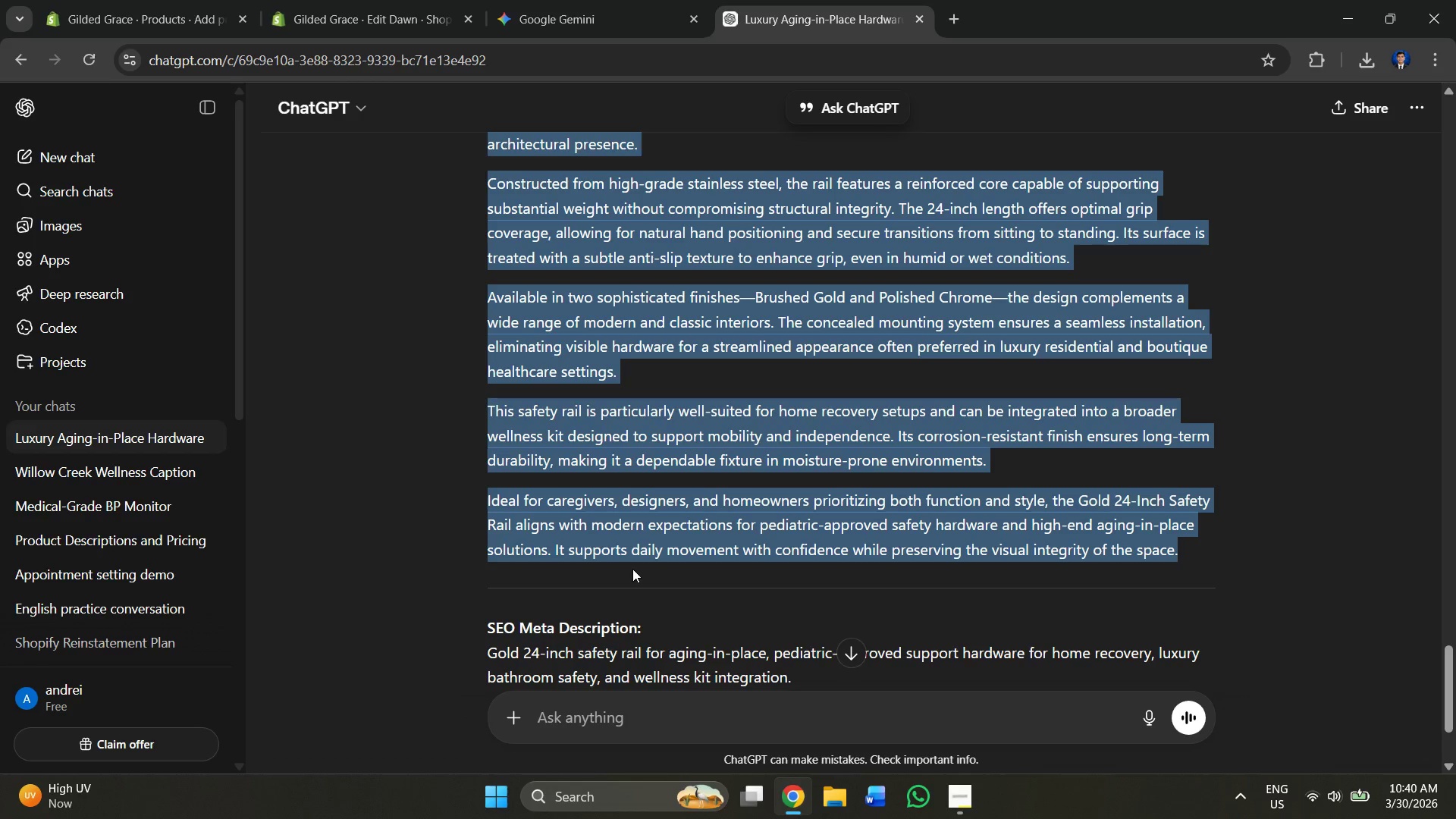 
scroll: coordinate [620, 570], scroll_direction: down, amount: 1.0
 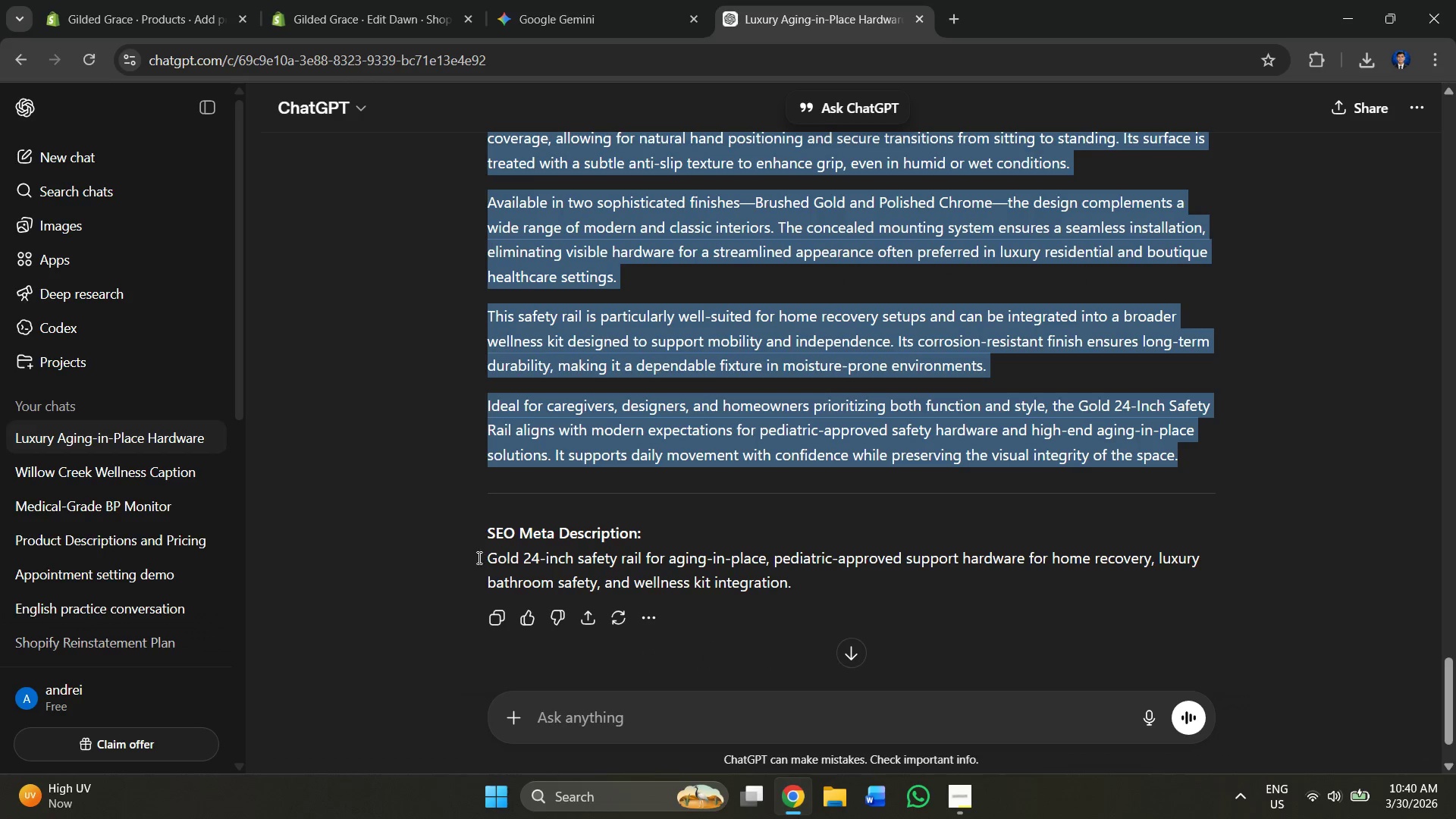 
left_click_drag(start_coordinate=[462, 557], to_coordinate=[802, 596])
 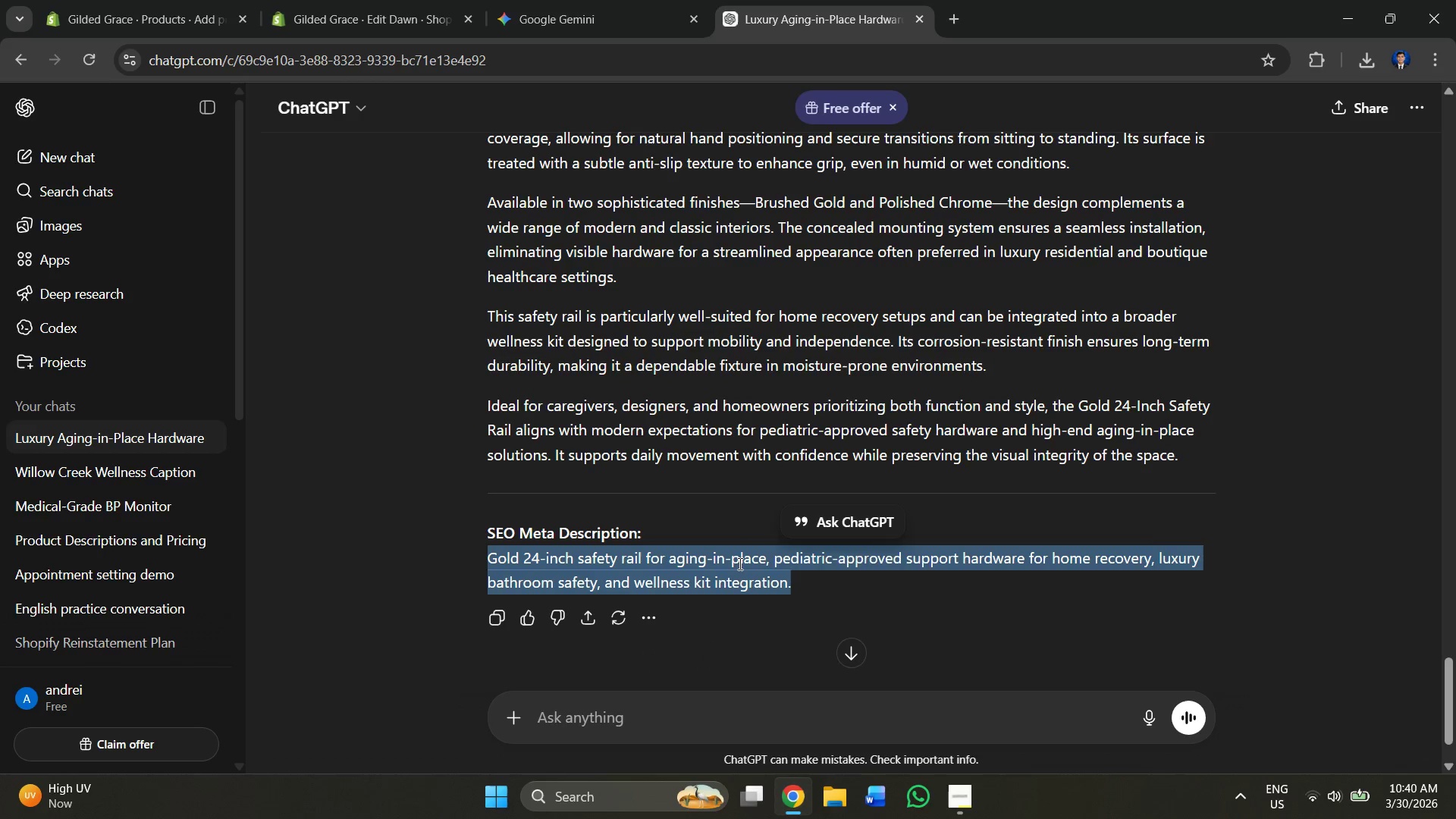 
right_click([739, 563])
 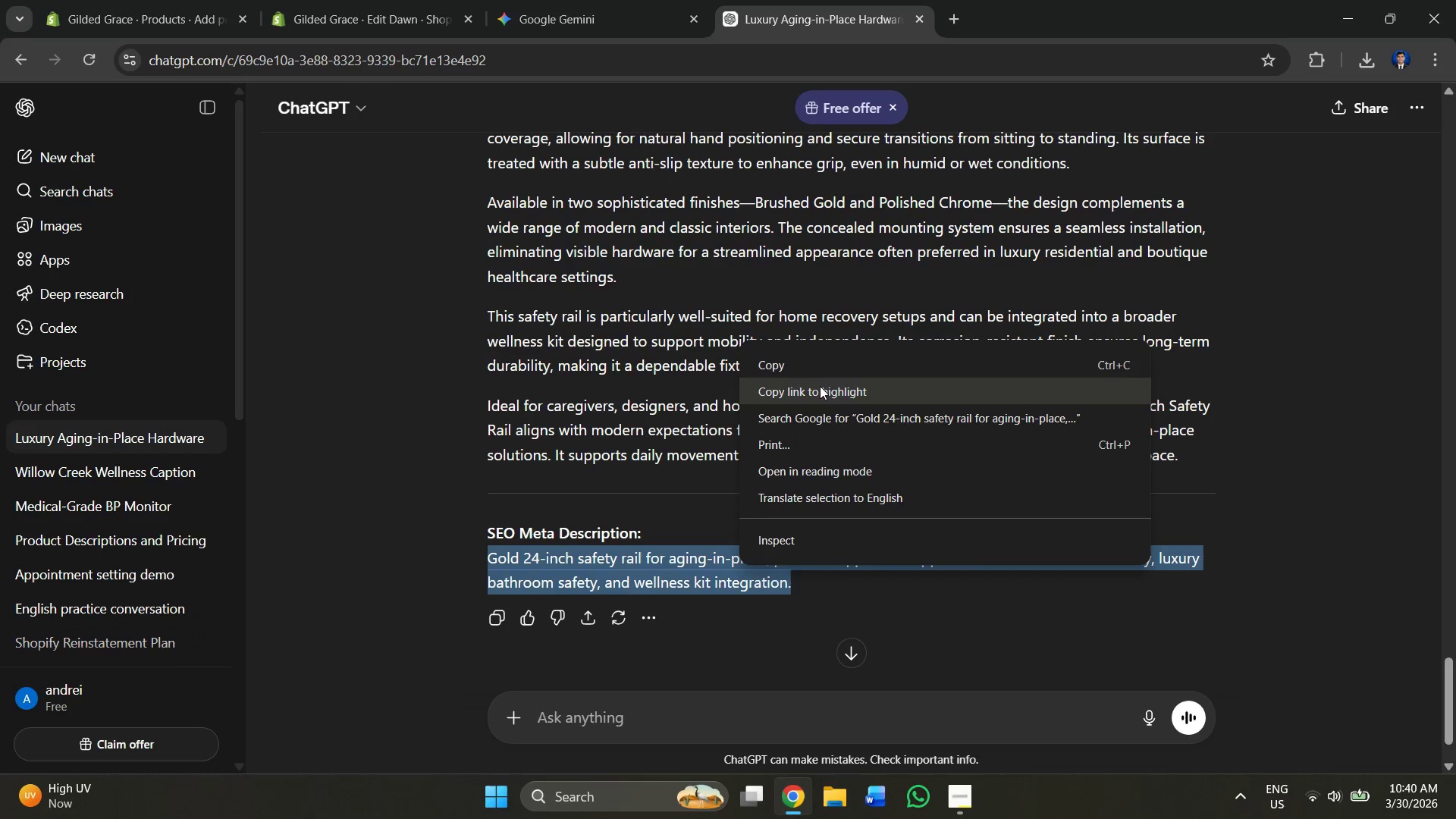 
left_click([820, 373])
 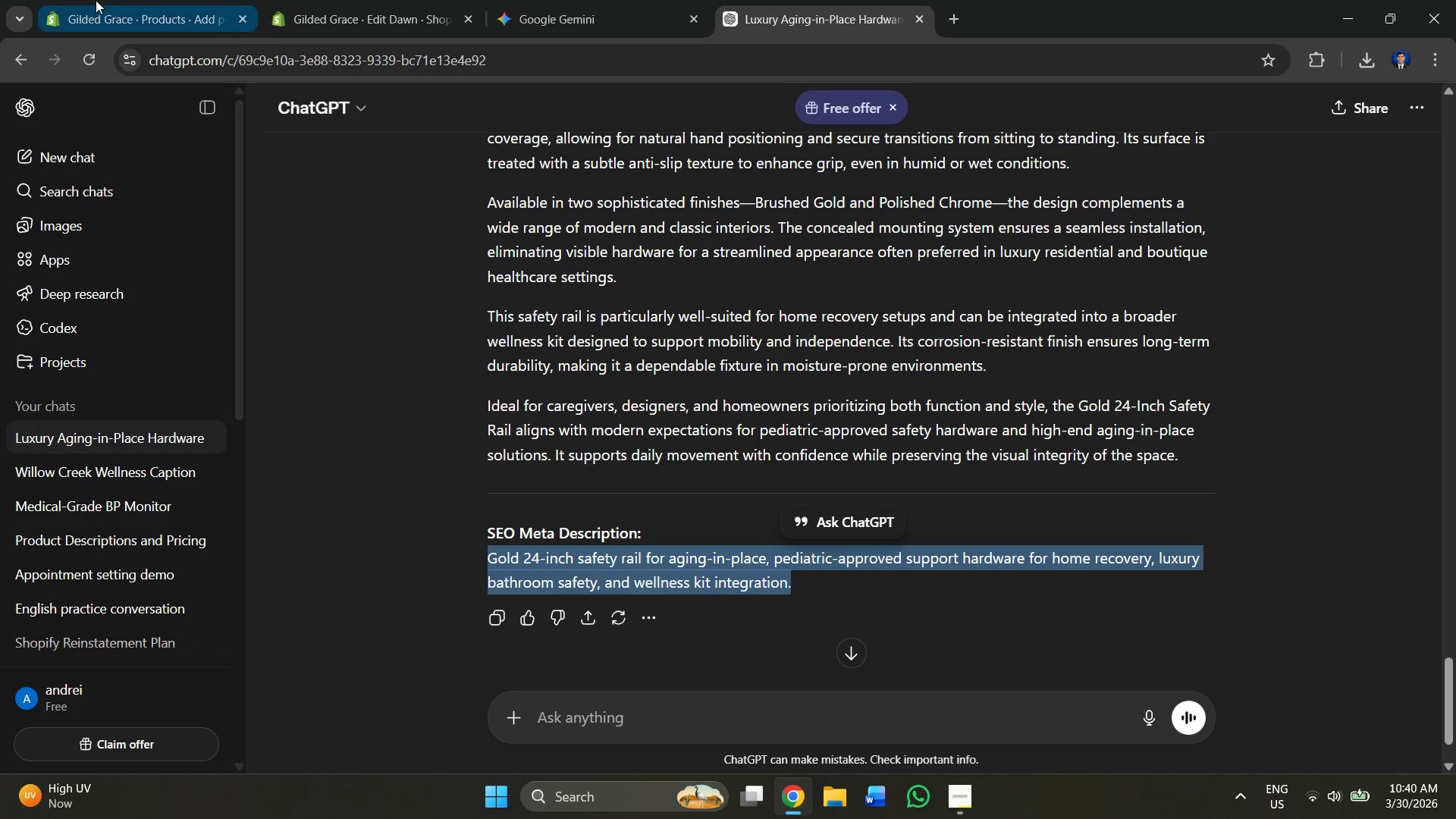 
left_click([93, 0])
 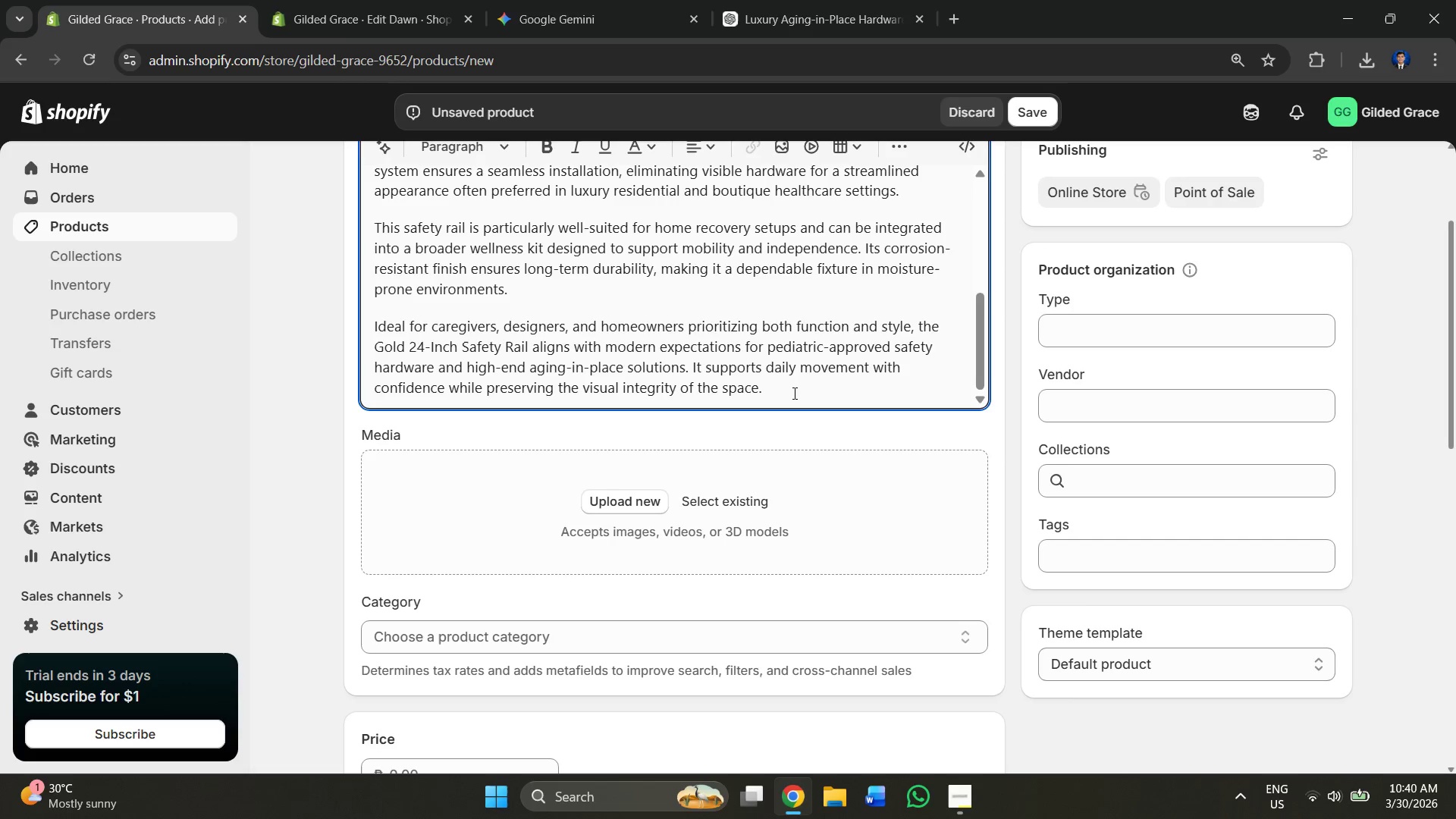 
key(Enter)
 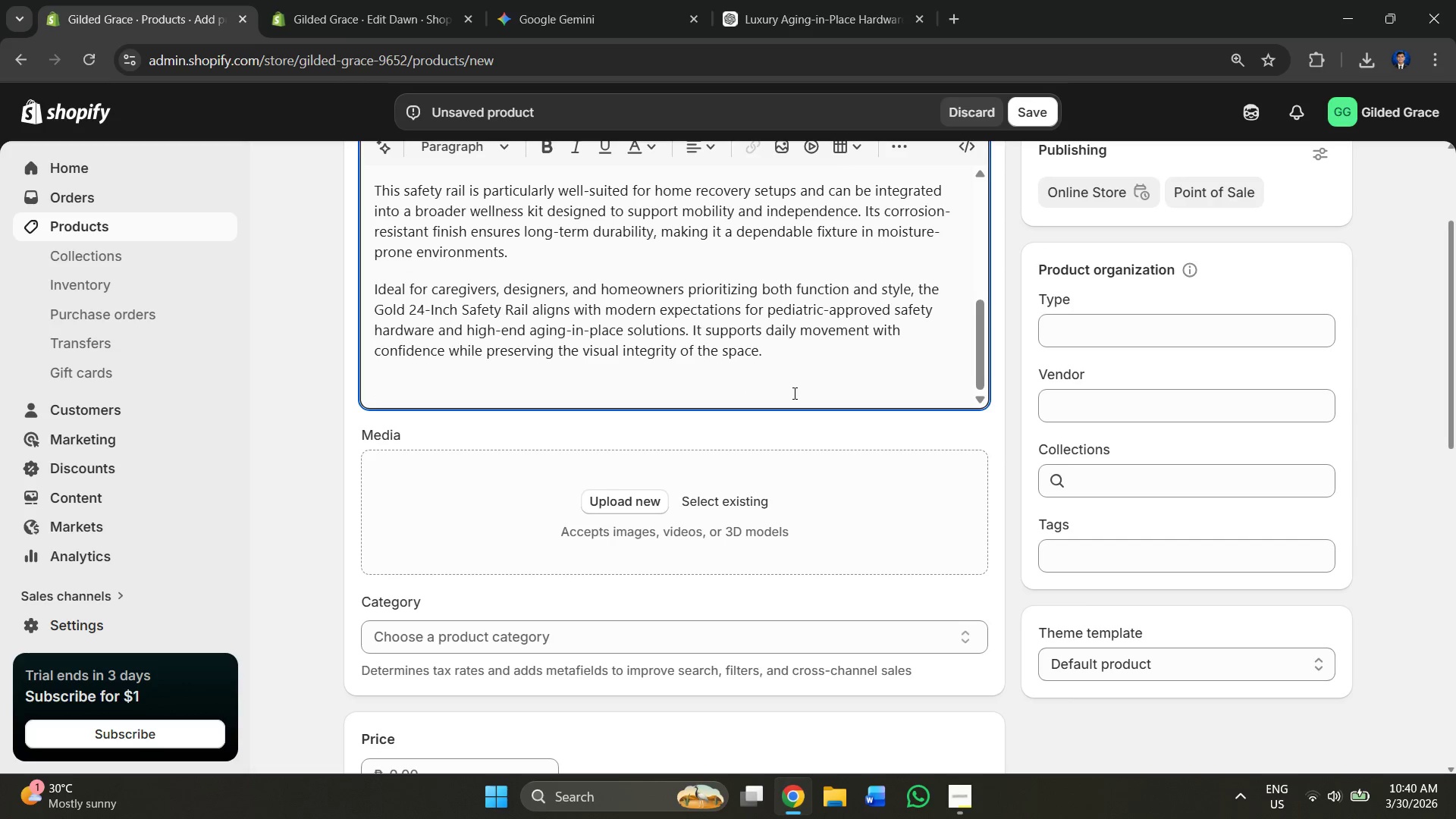 
key(Control+V)
 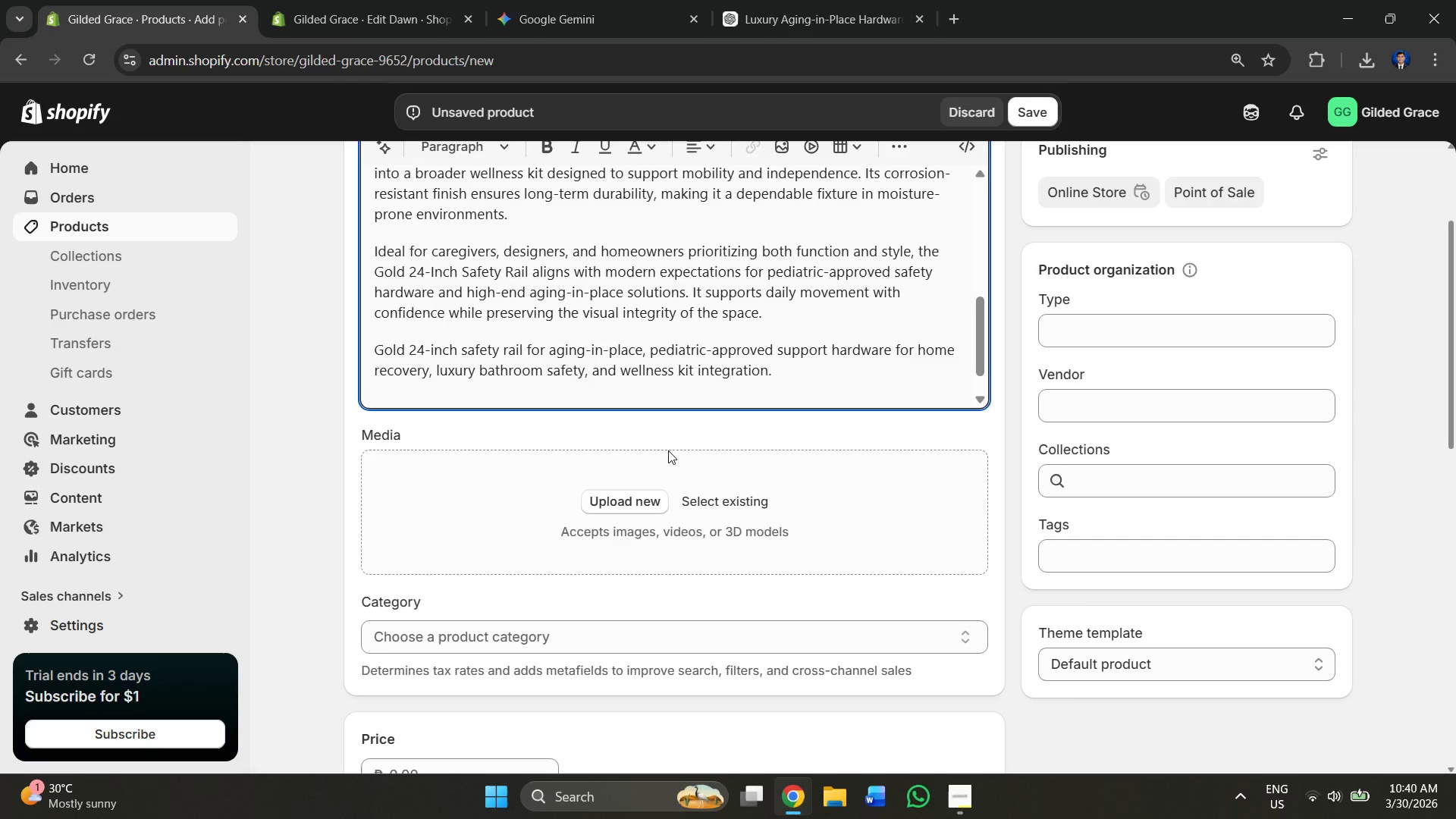 
scroll: coordinate [641, 532], scroll_direction: down, amount: 2.0
 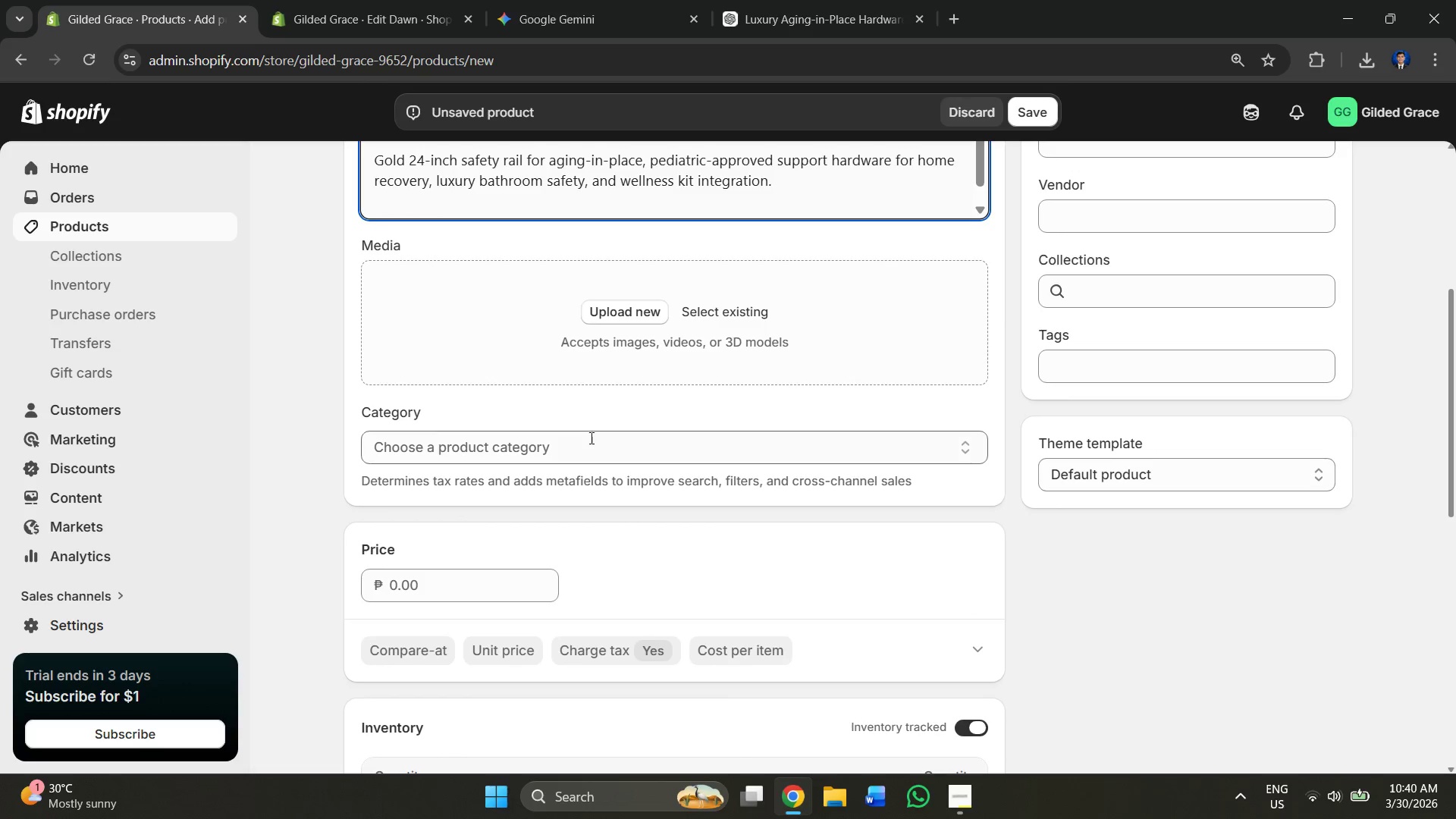 
left_click([588, 431])
 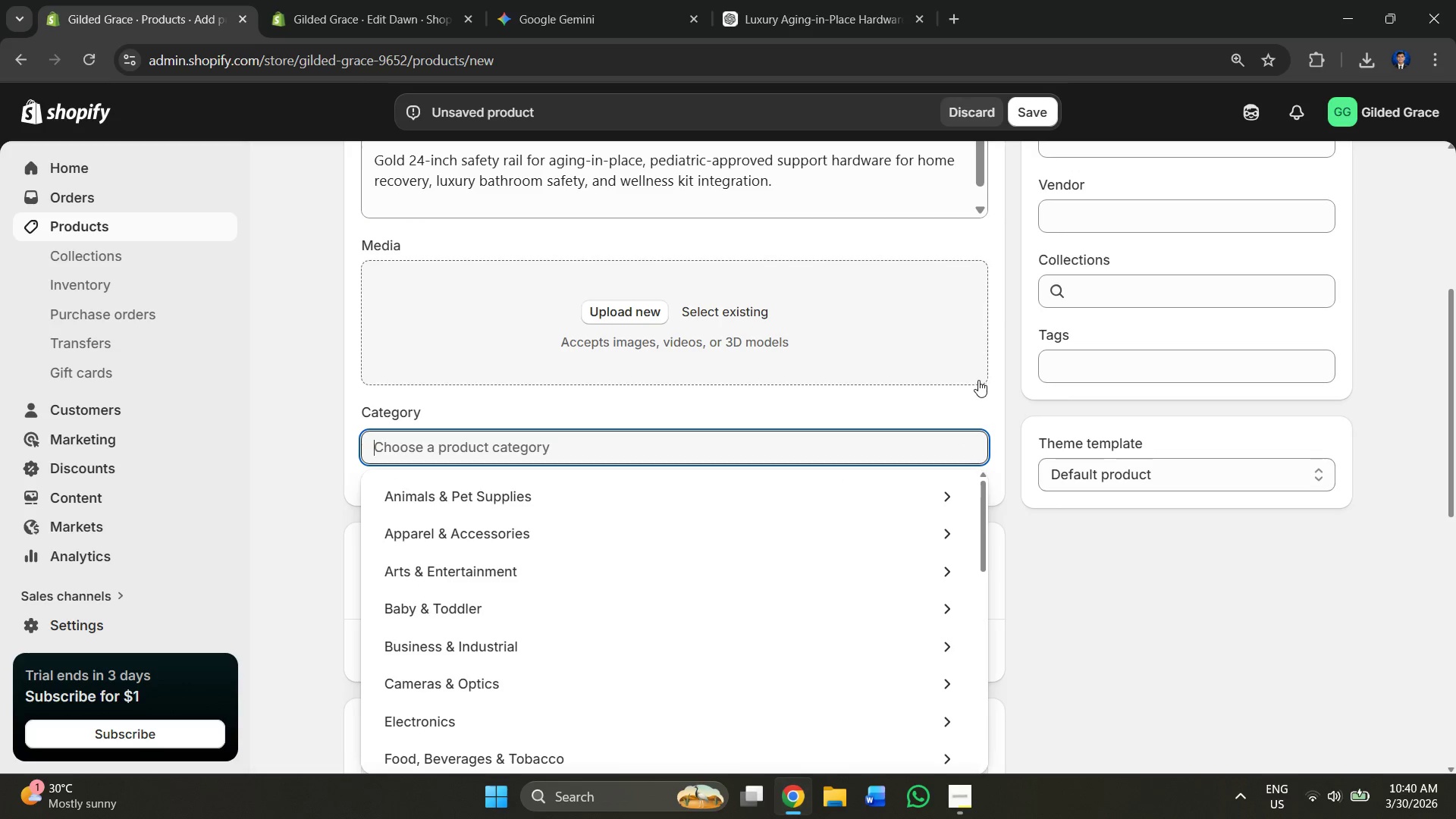 
left_click([918, 406])
 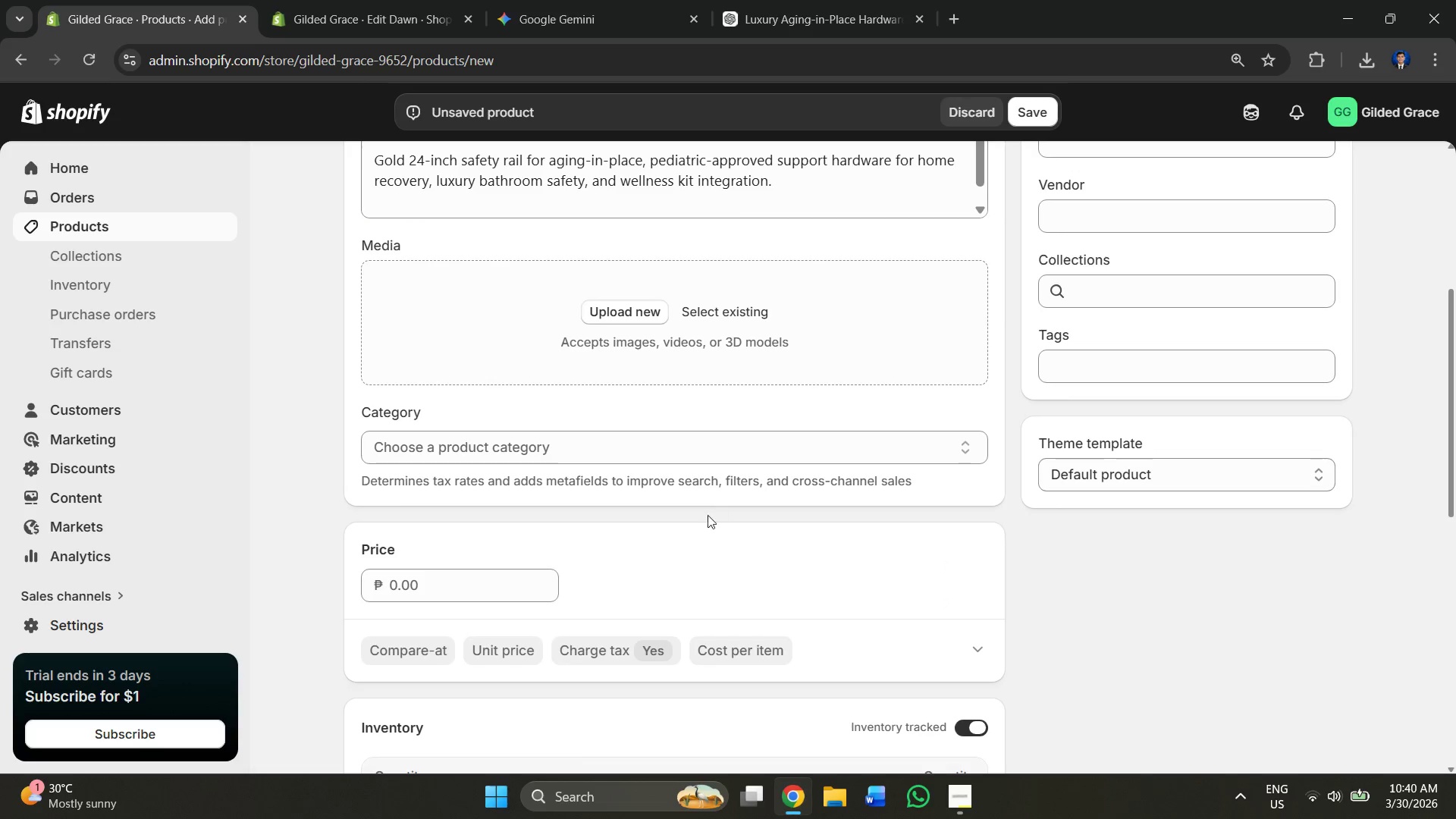 
scroll: coordinate [670, 529], scroll_direction: down, amount: 7.0
 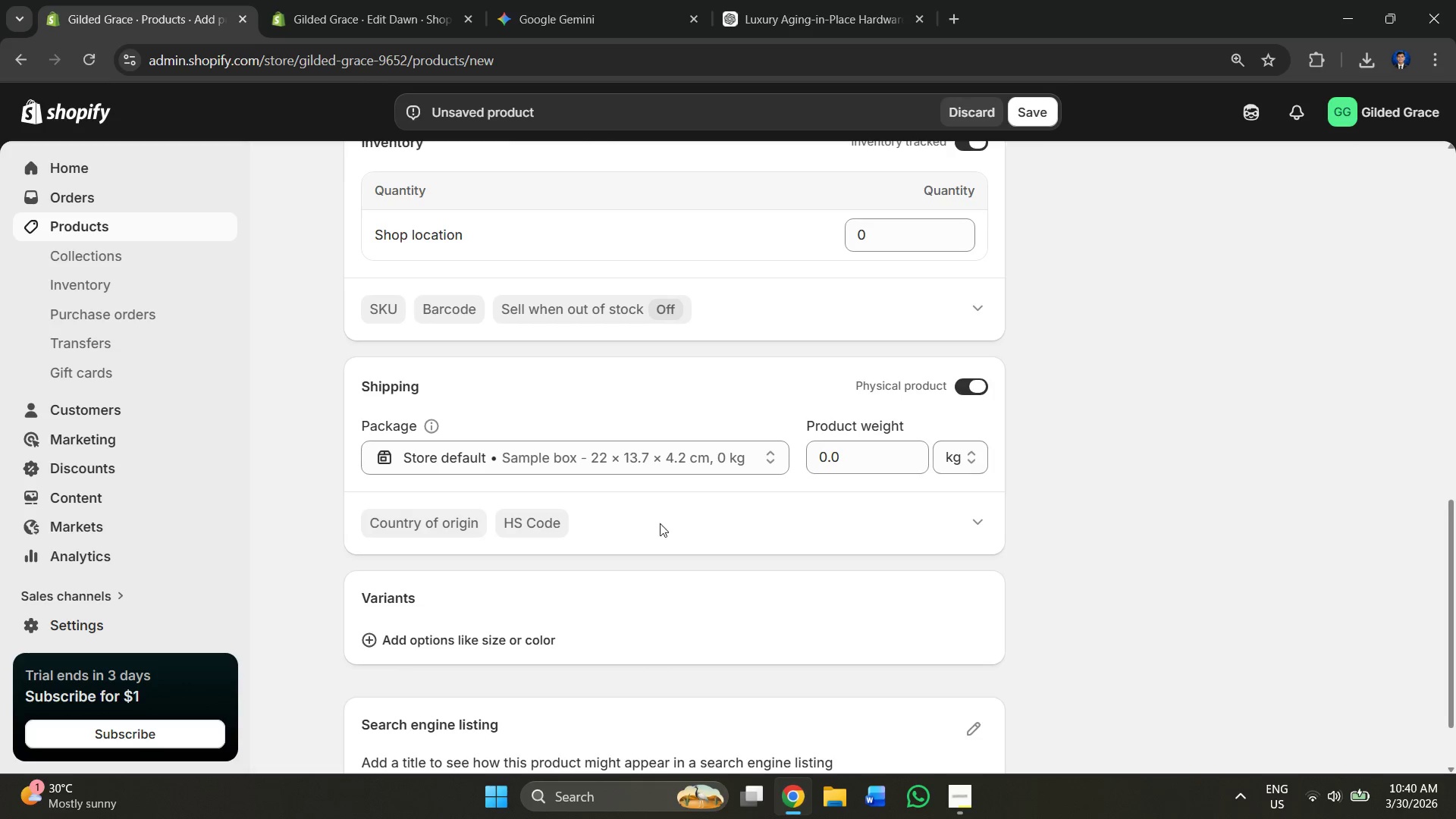 
scroll: coordinate [673, 499], scroll_direction: up, amount: 7.0
 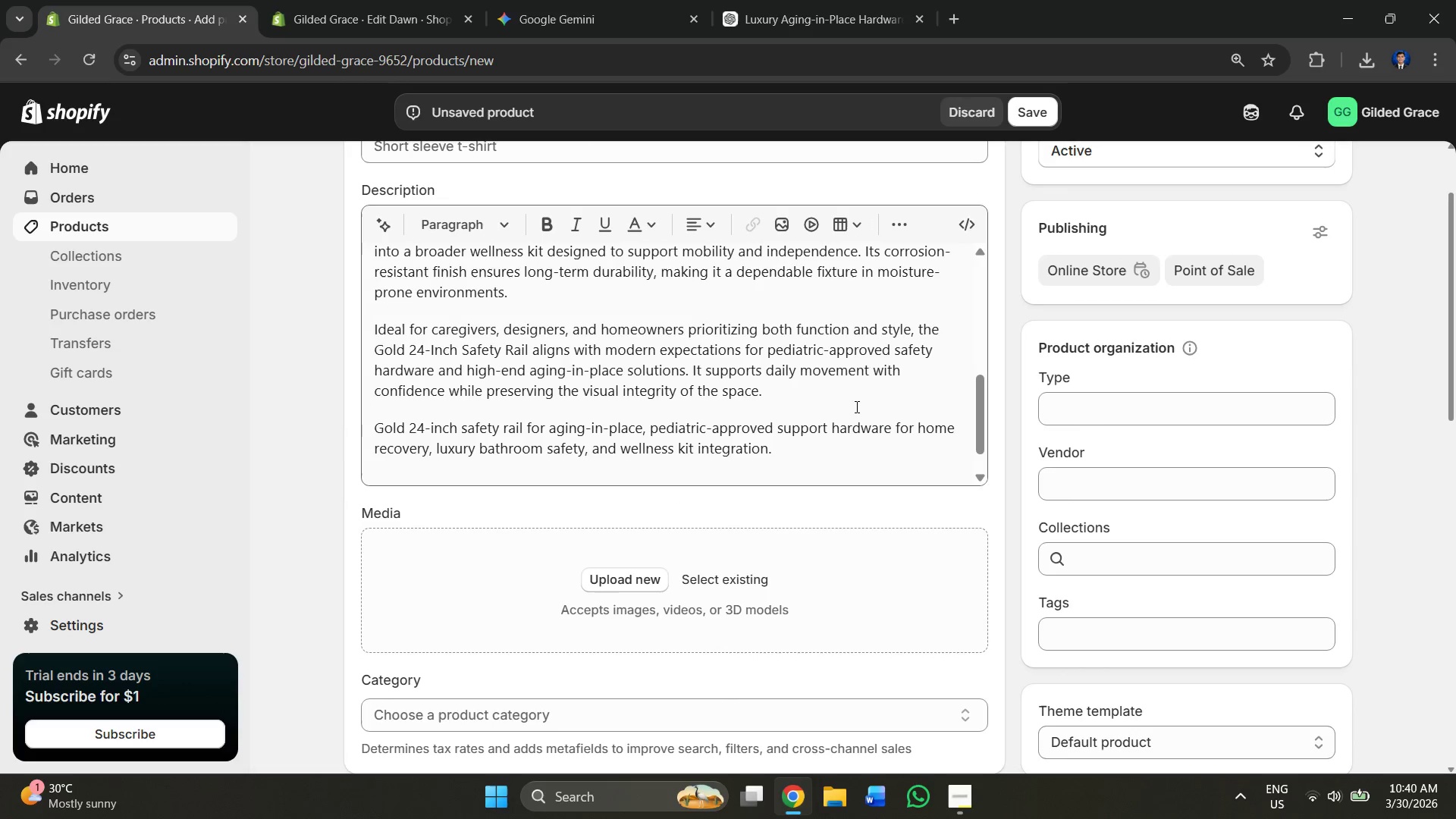 
key(Space)
 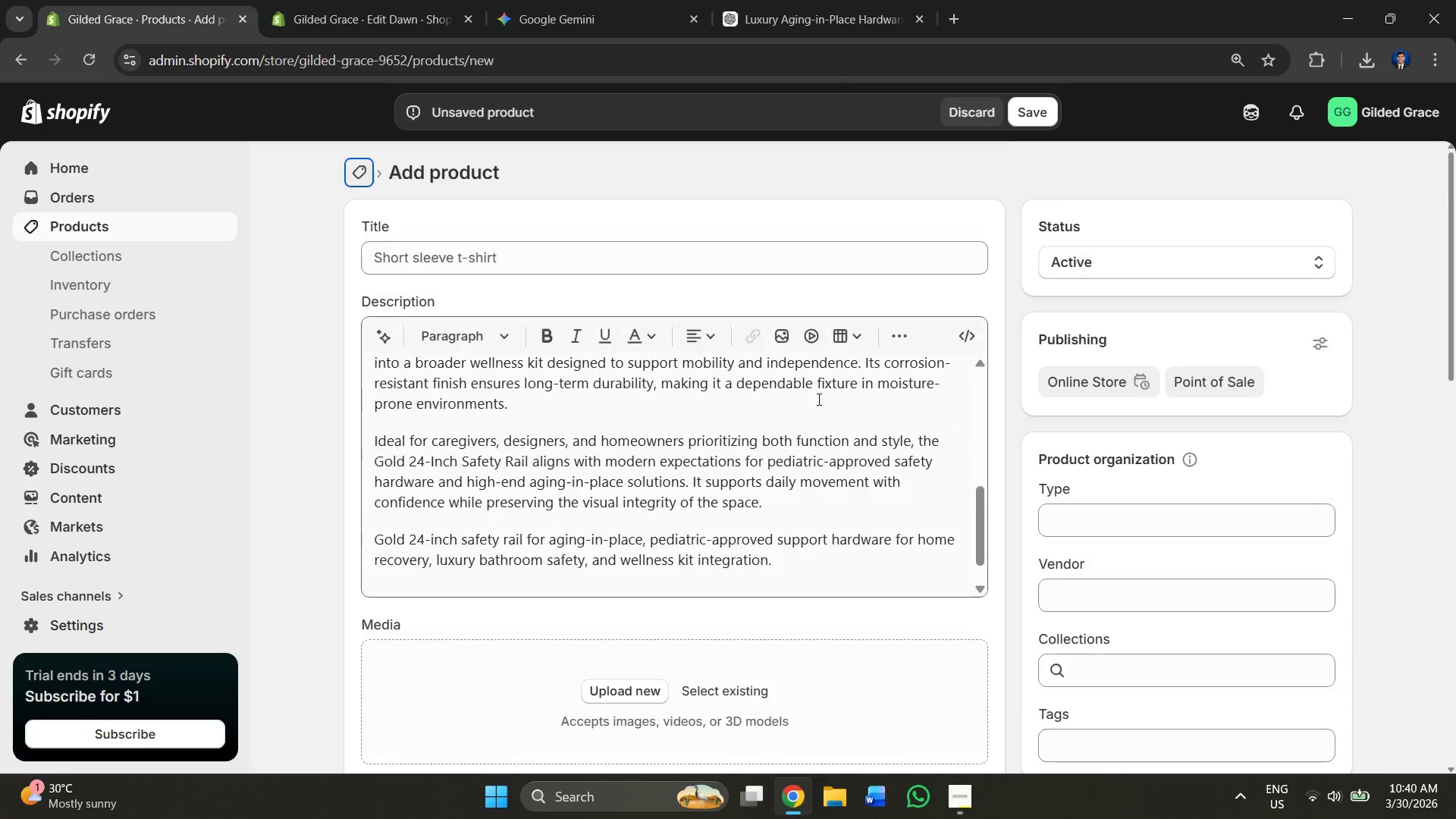 
key(Tab)
 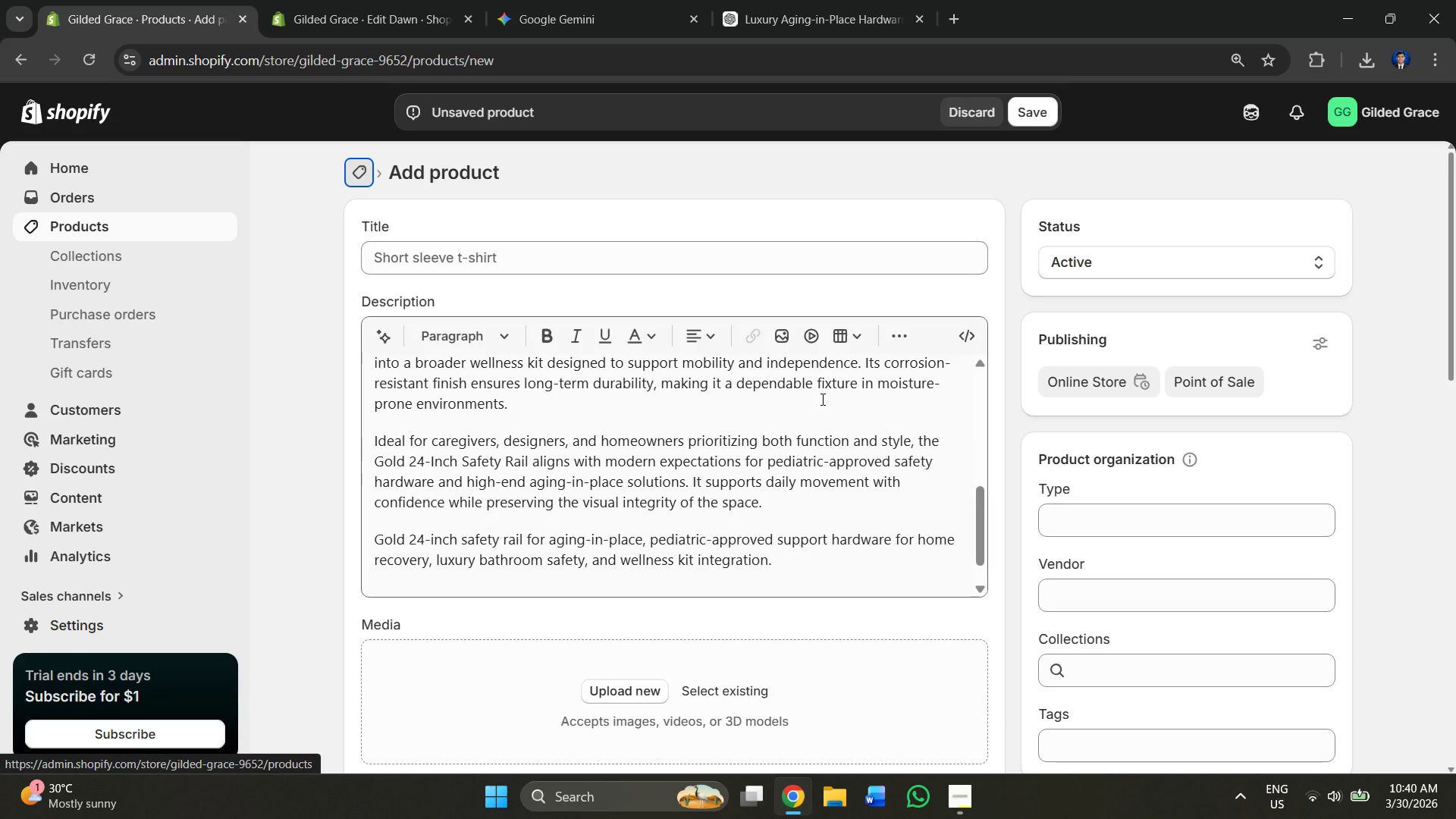 
key(Alt+AltLeft)
 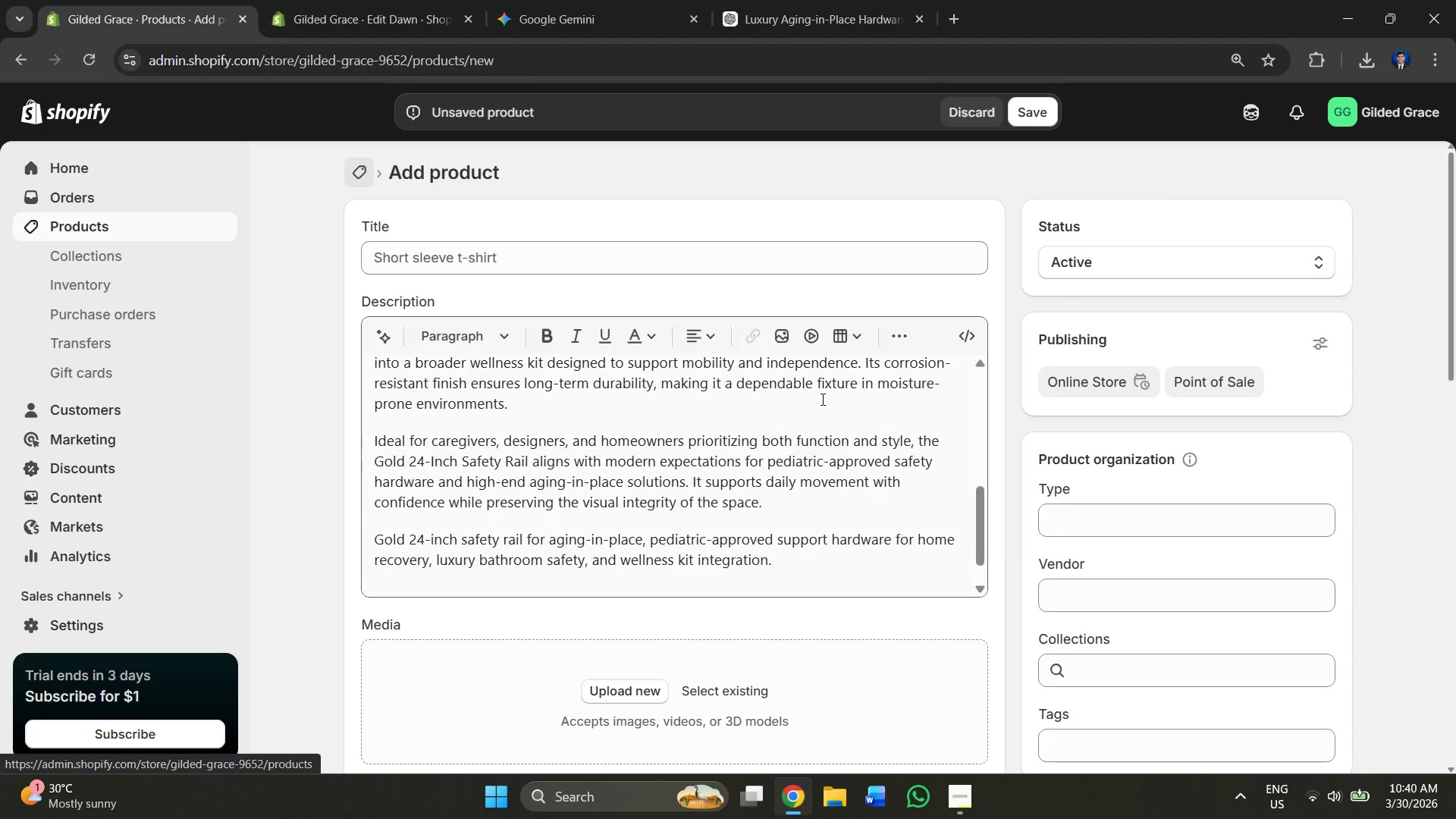 
key(Alt+Tab)